 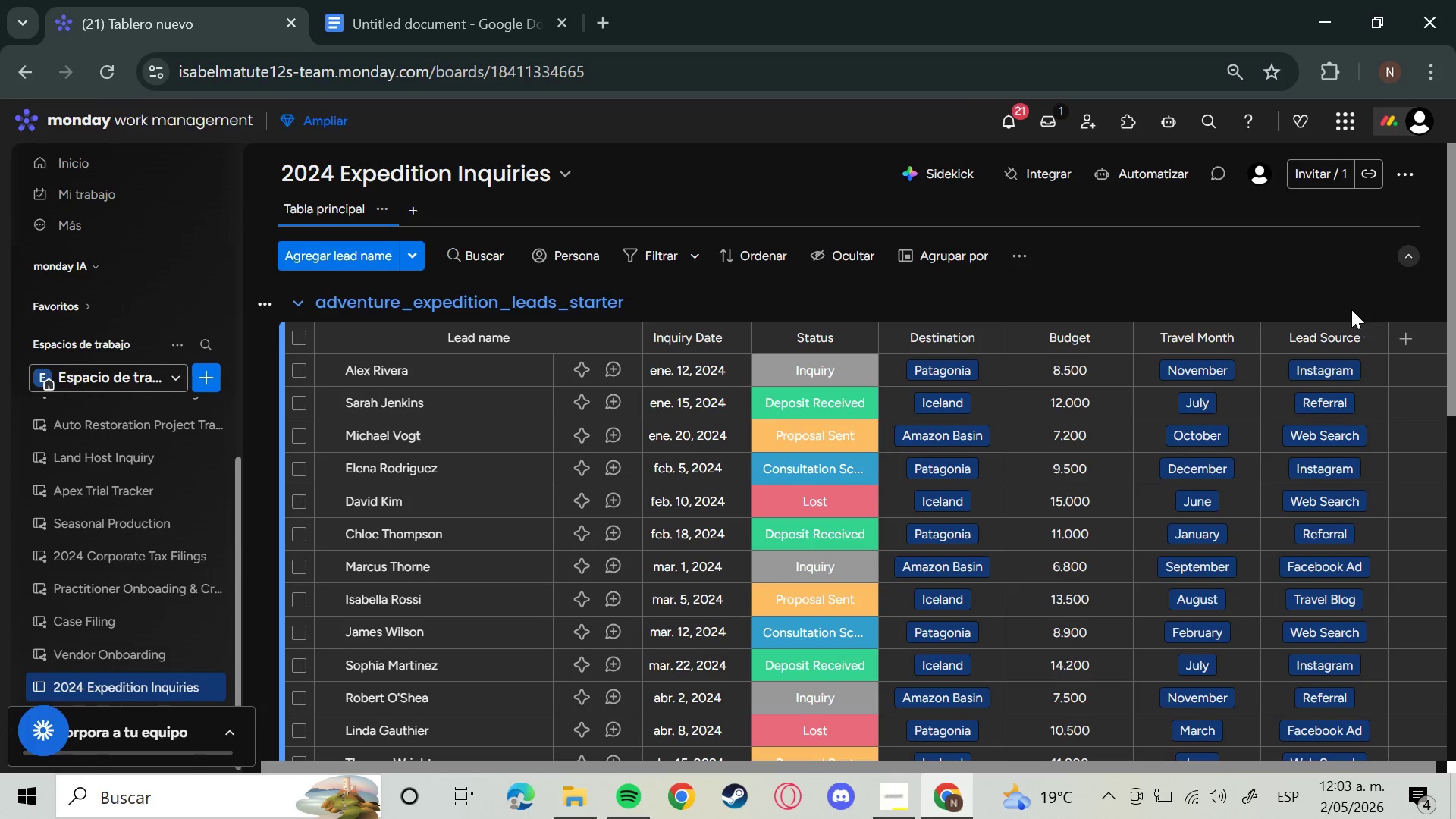 
left_click([1070, 374])
 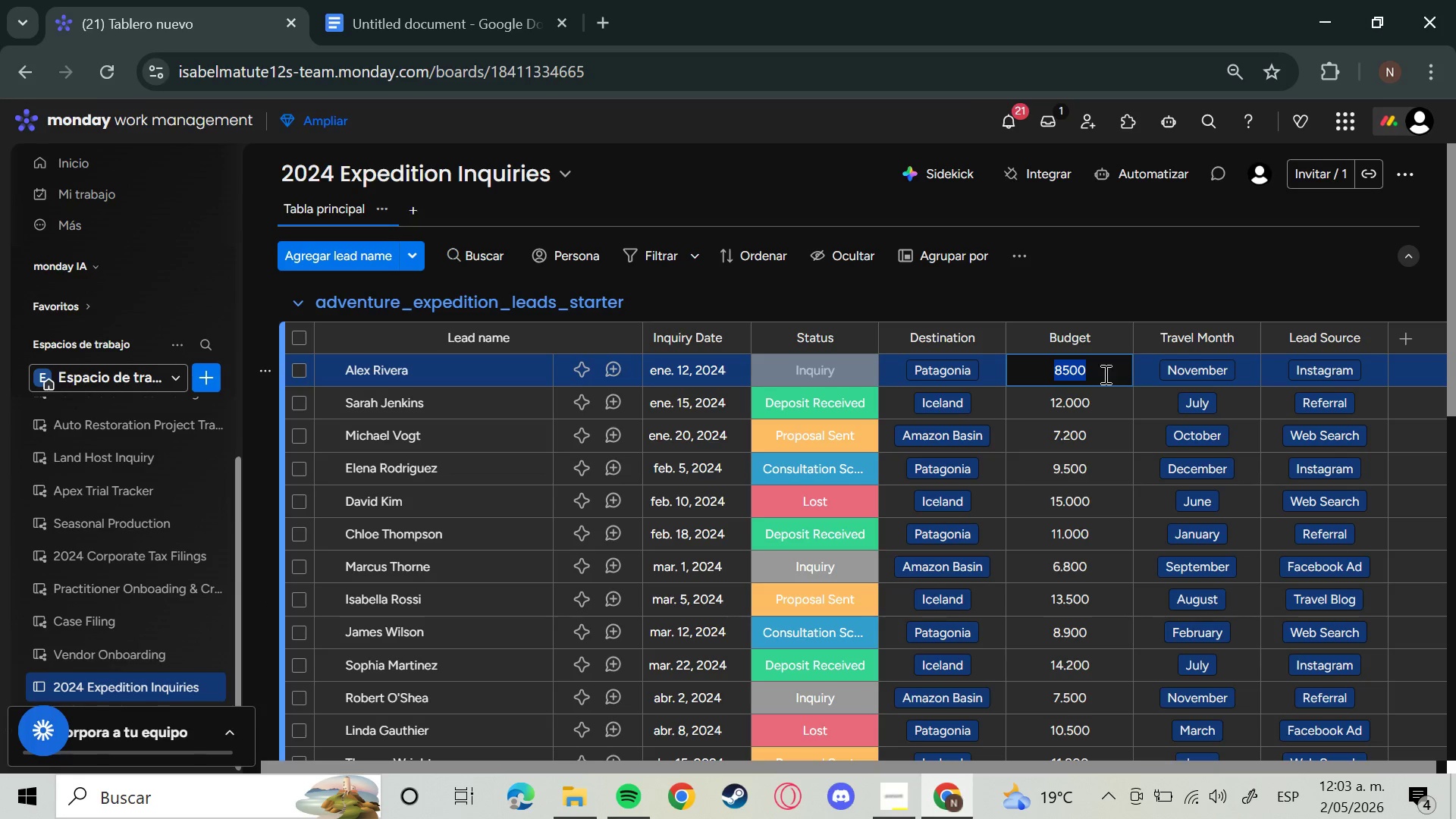 
left_click([1087, 376])
 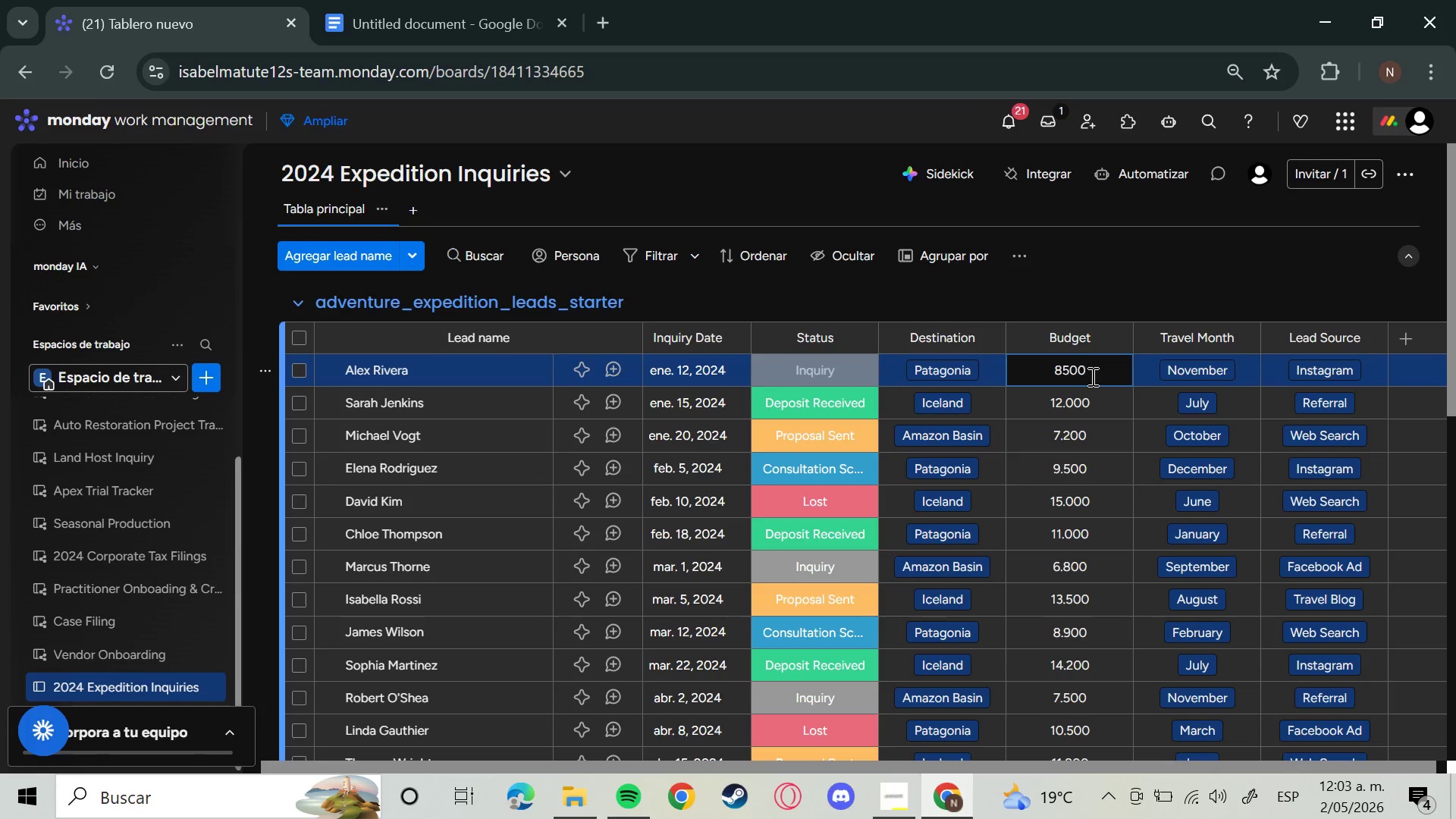 
type( usdus)
 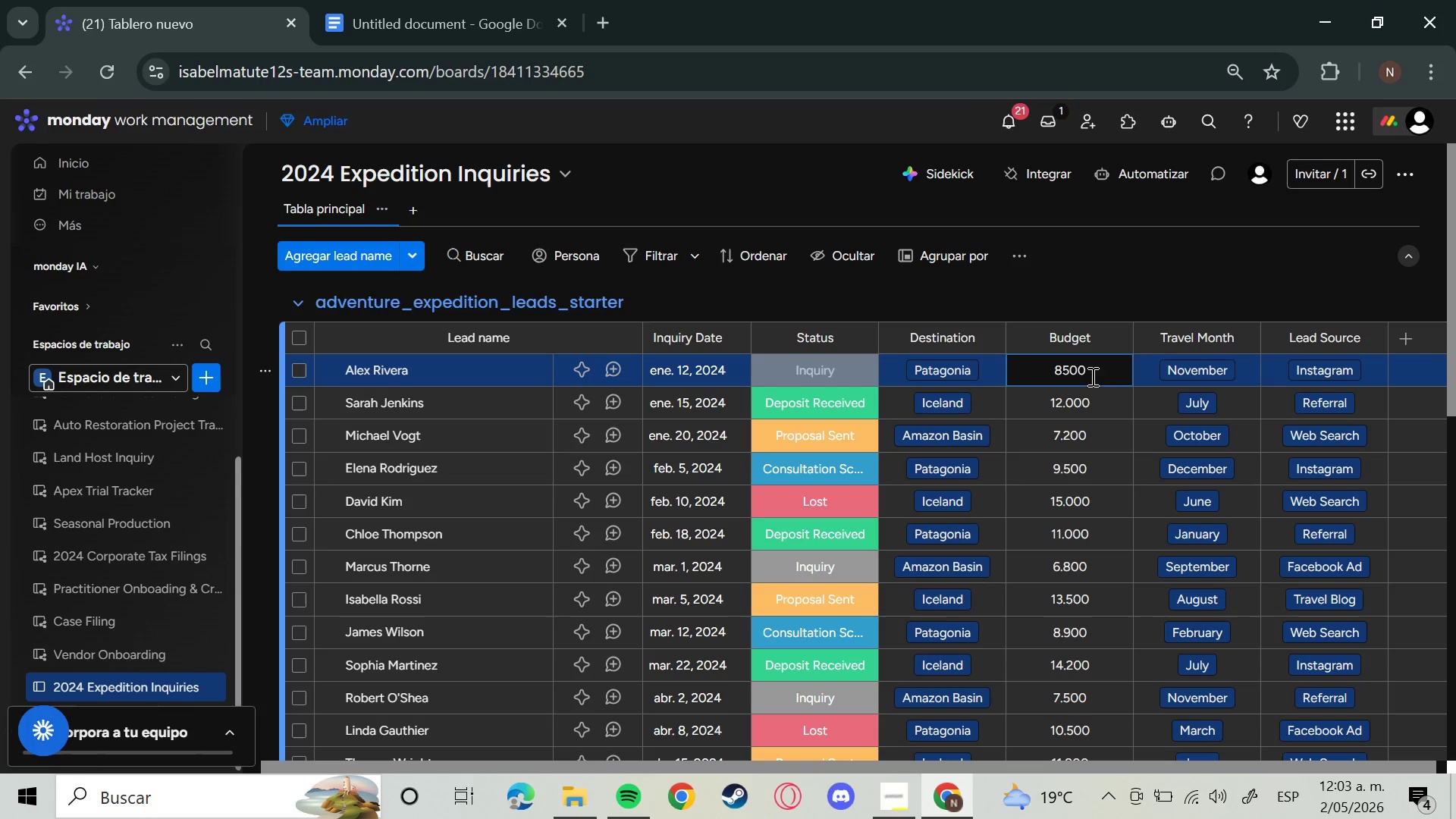 
hold_key(key=ArrowLeft, duration=0.86)
 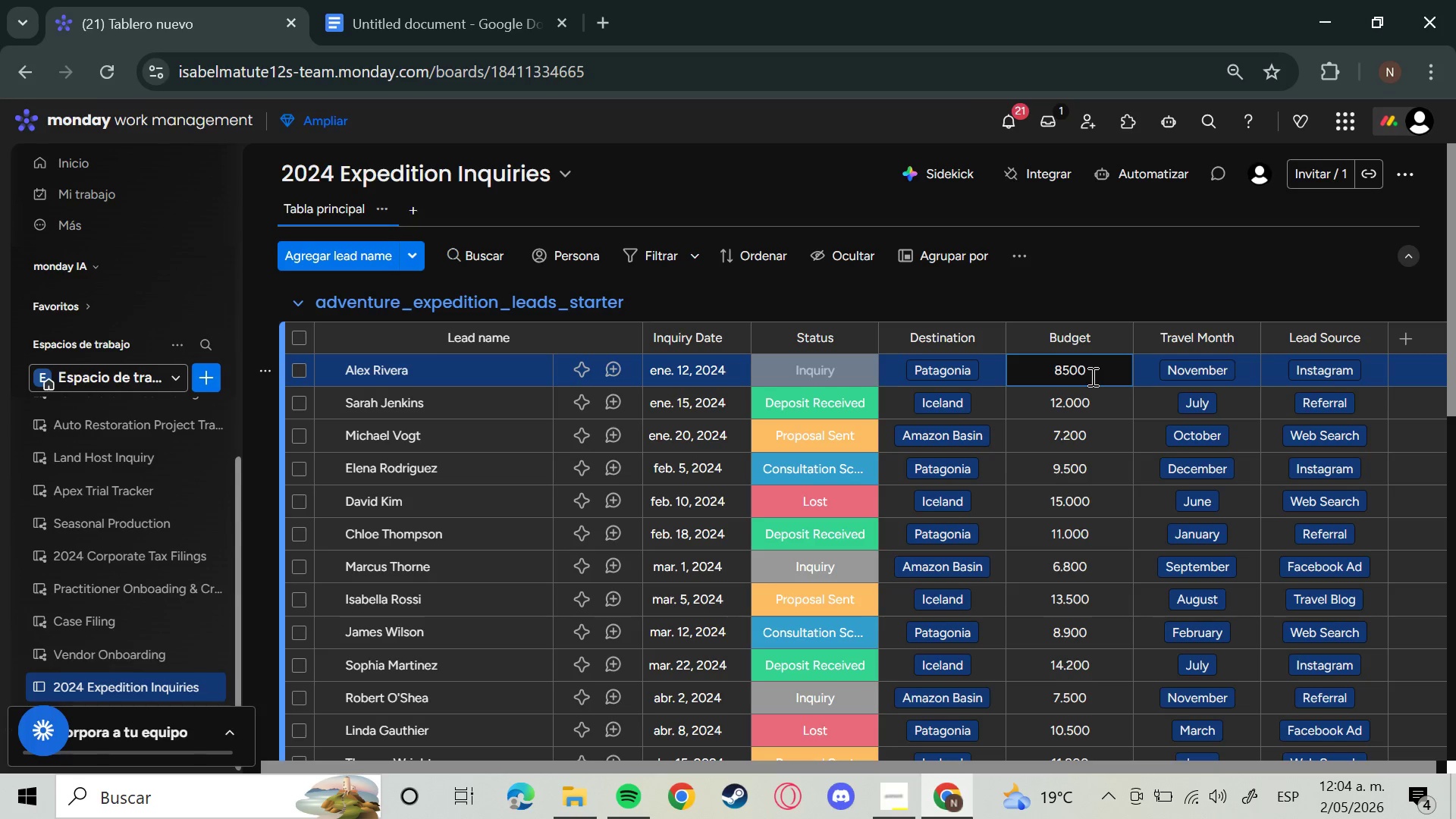 
type(USD)
key(Backspace)
key(Backspace)
key(Backspace)
key(Backspace)
type(8)
key(Backspace)
type(Uusd85)
key(Backspace)
key(Backspace)
key(Backspace)
type($8500)
 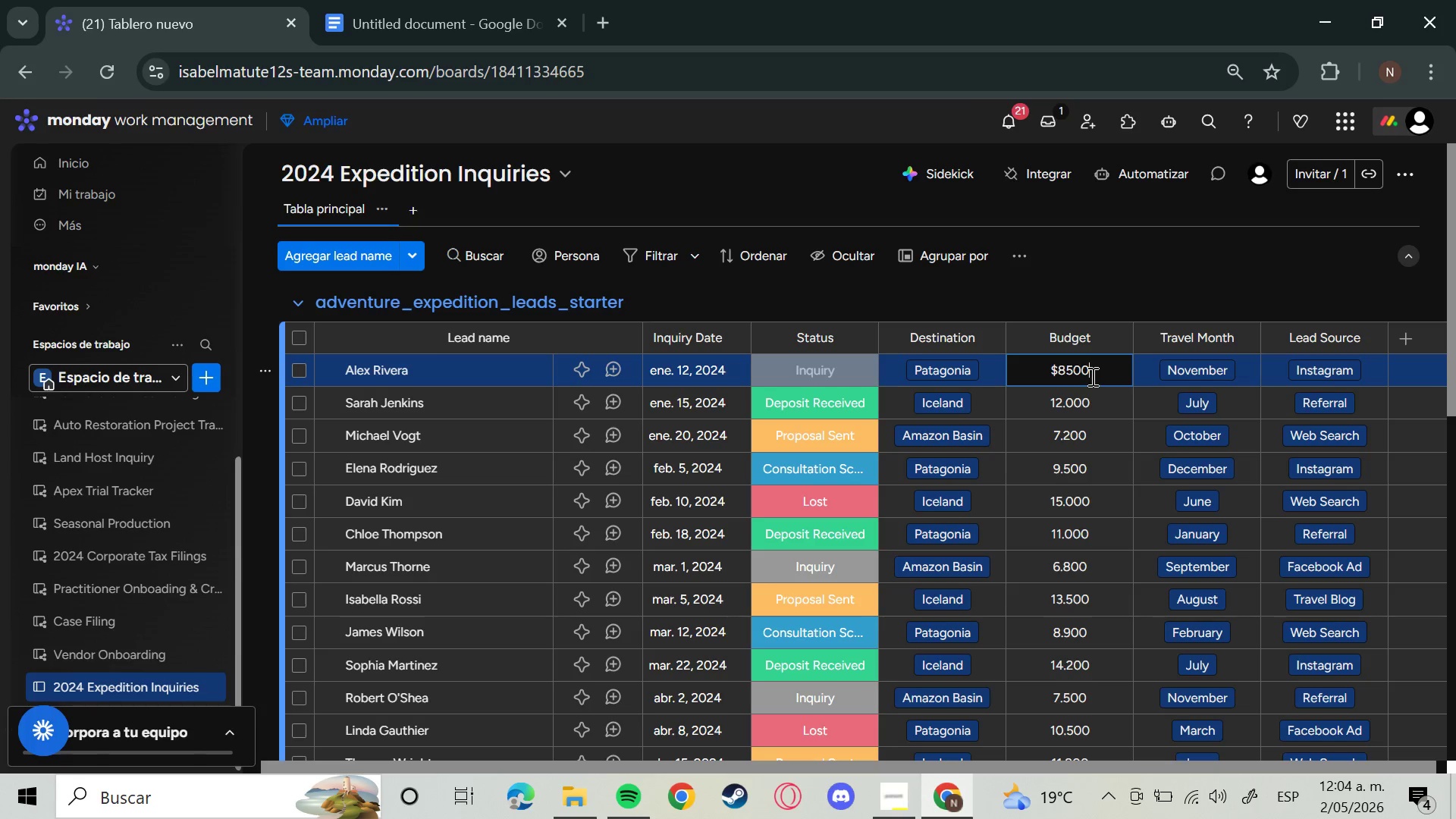 
 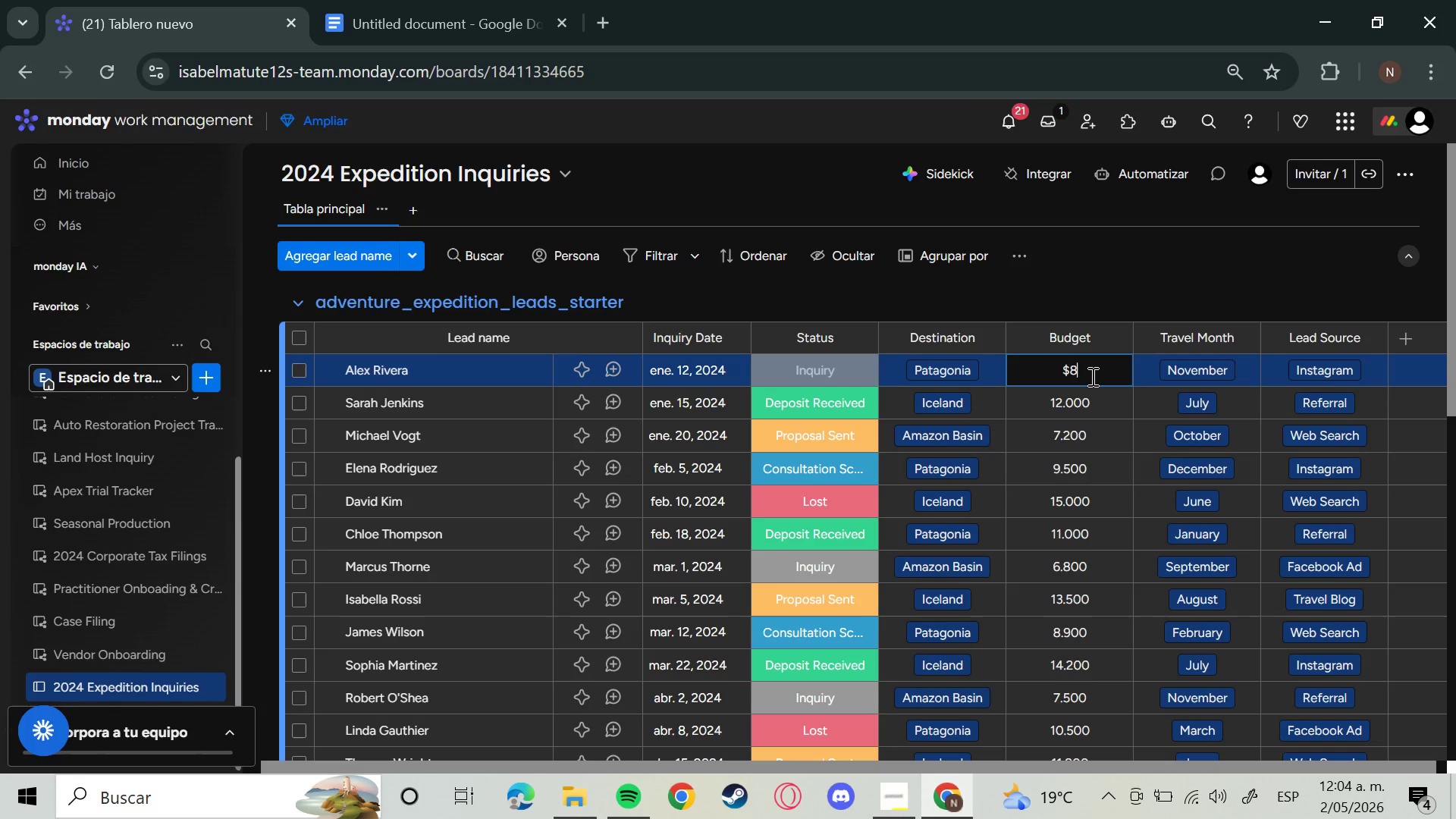 
key(Enter)
 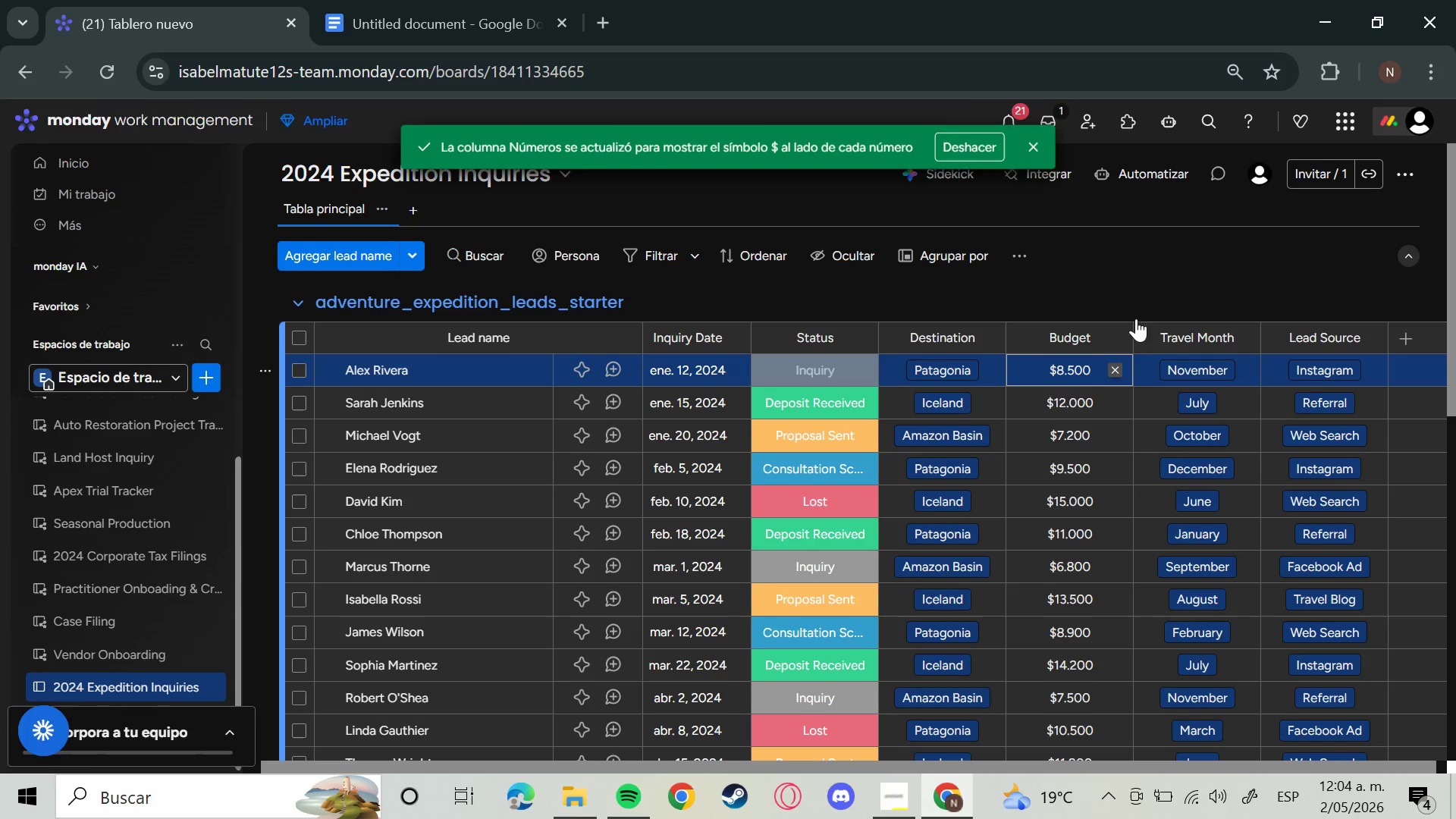 
left_click([1149, 294])
 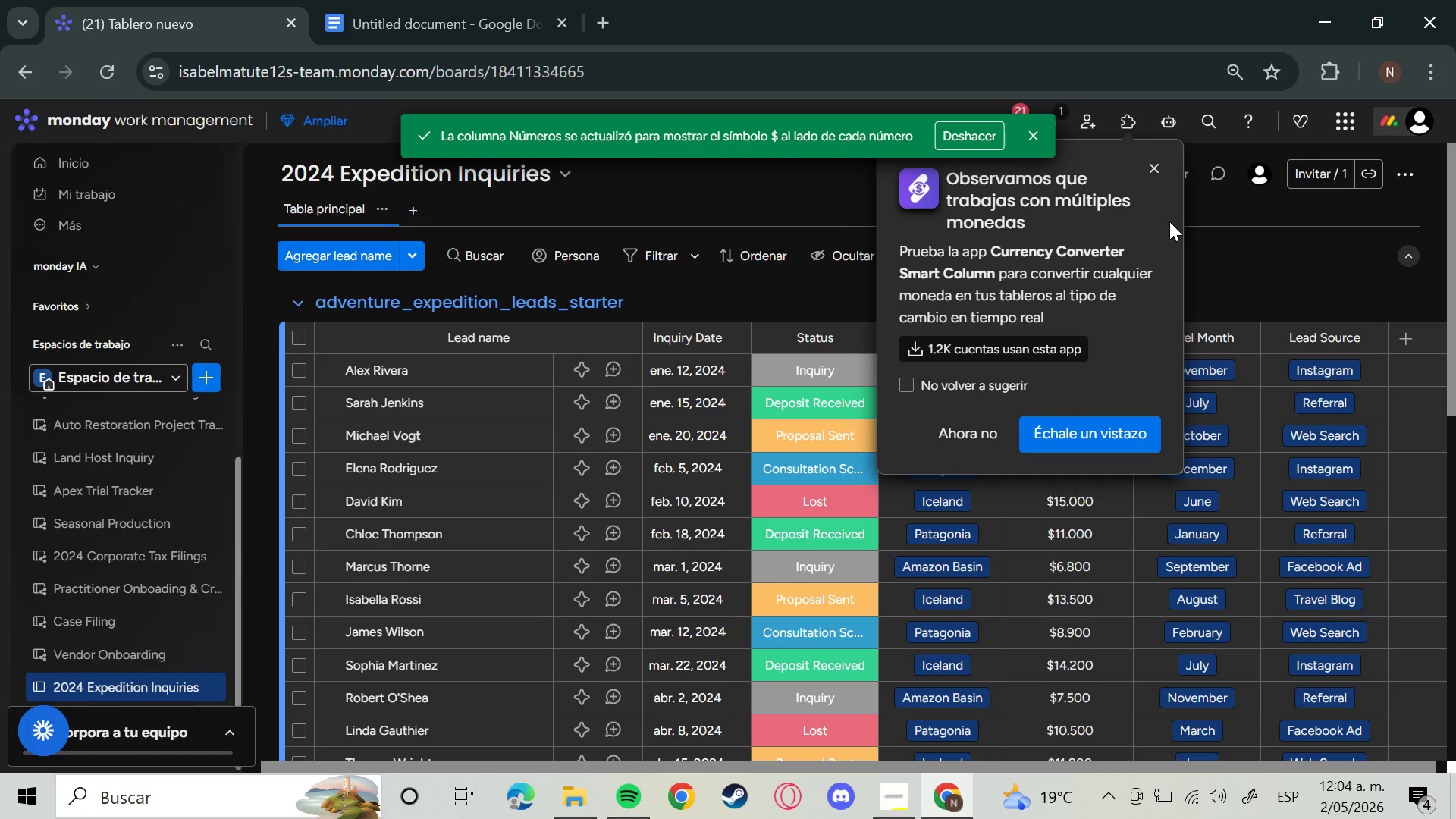 
left_click([1159, 168])
 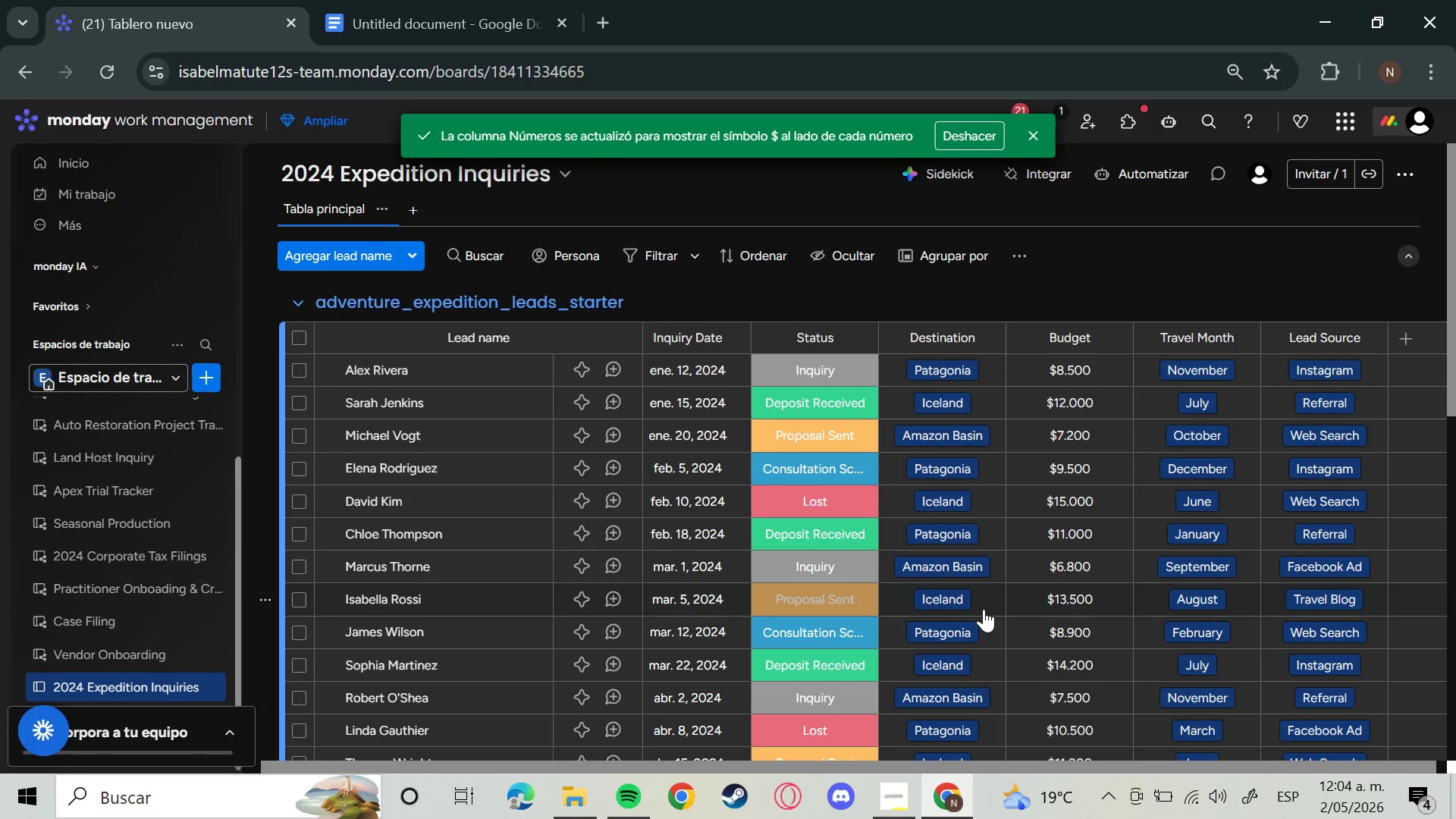 
wait(28.83)
 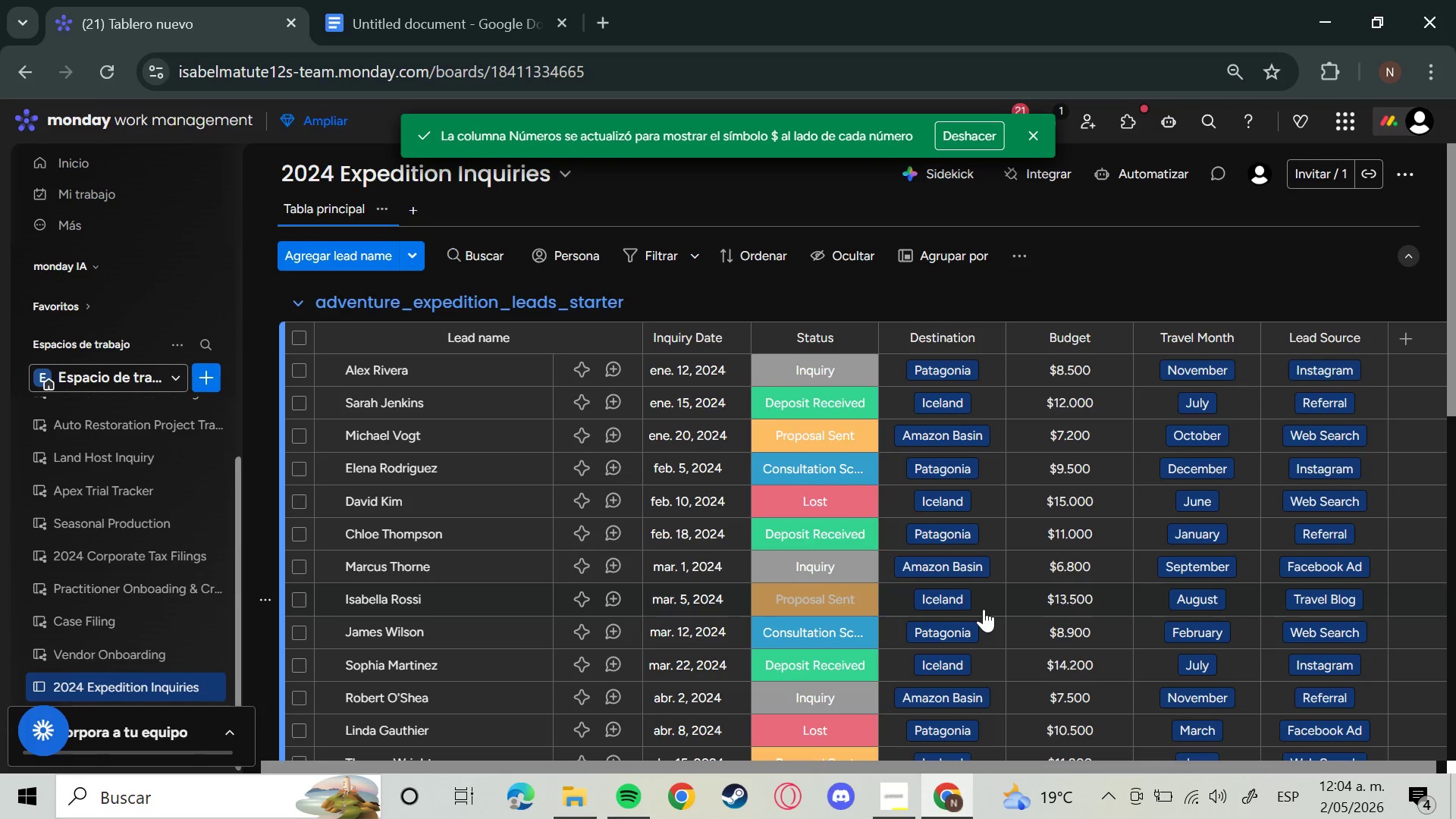 
left_click([1140, 171])
 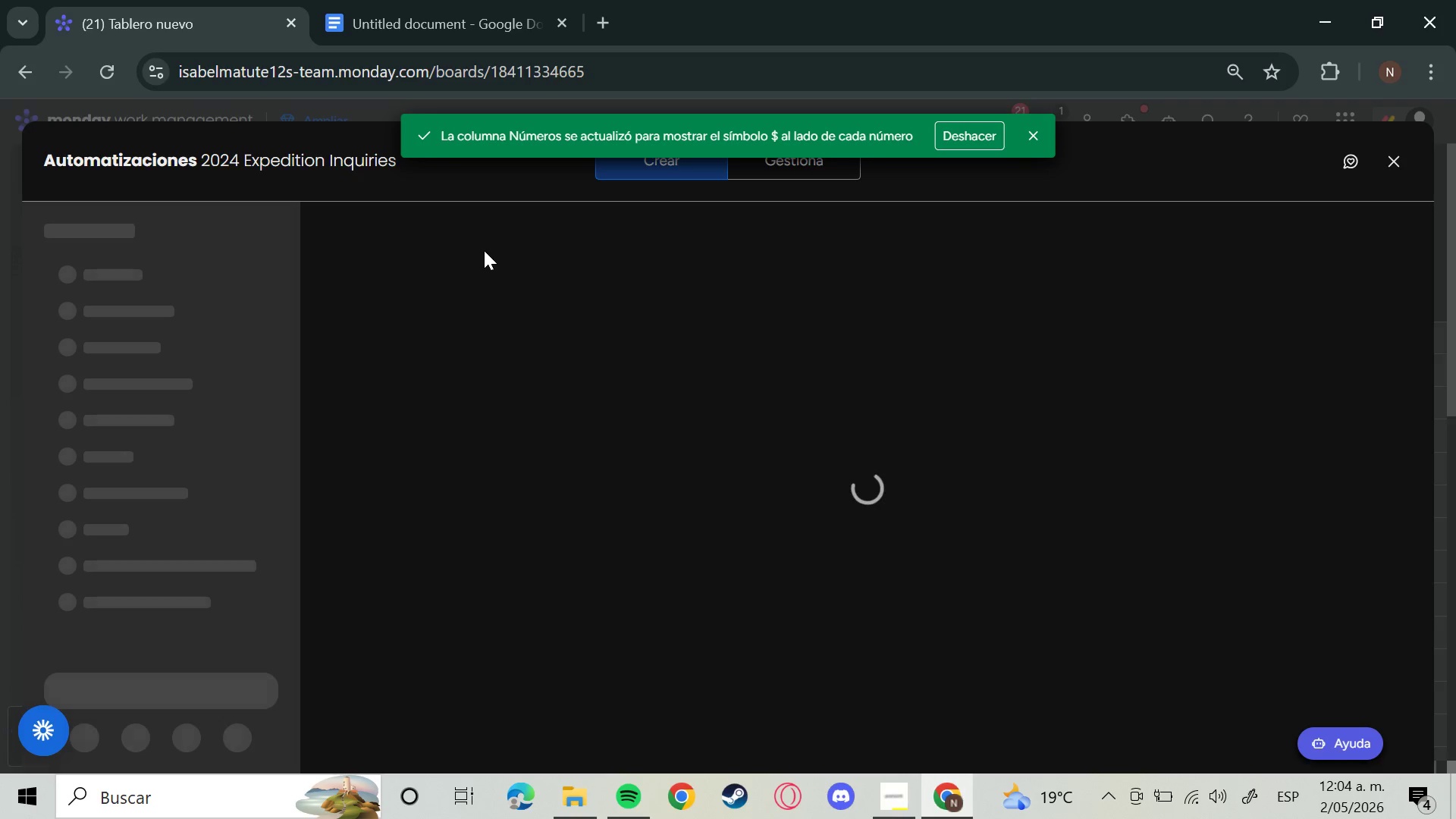 
wait(9.58)
 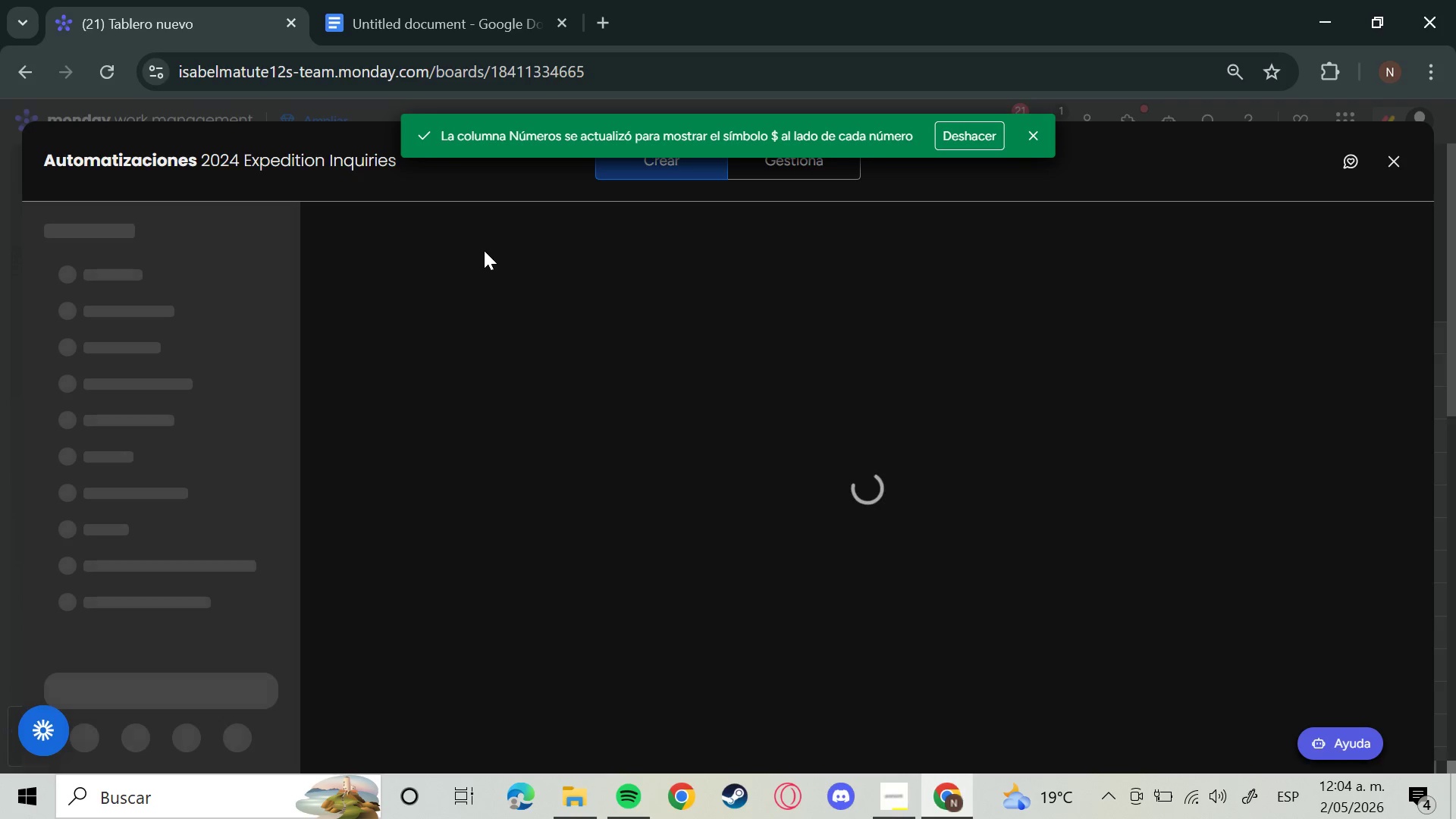 
type(Whe)
key(Backspace)
key(Backspace)
key(Backspace)
key(Backspace)
 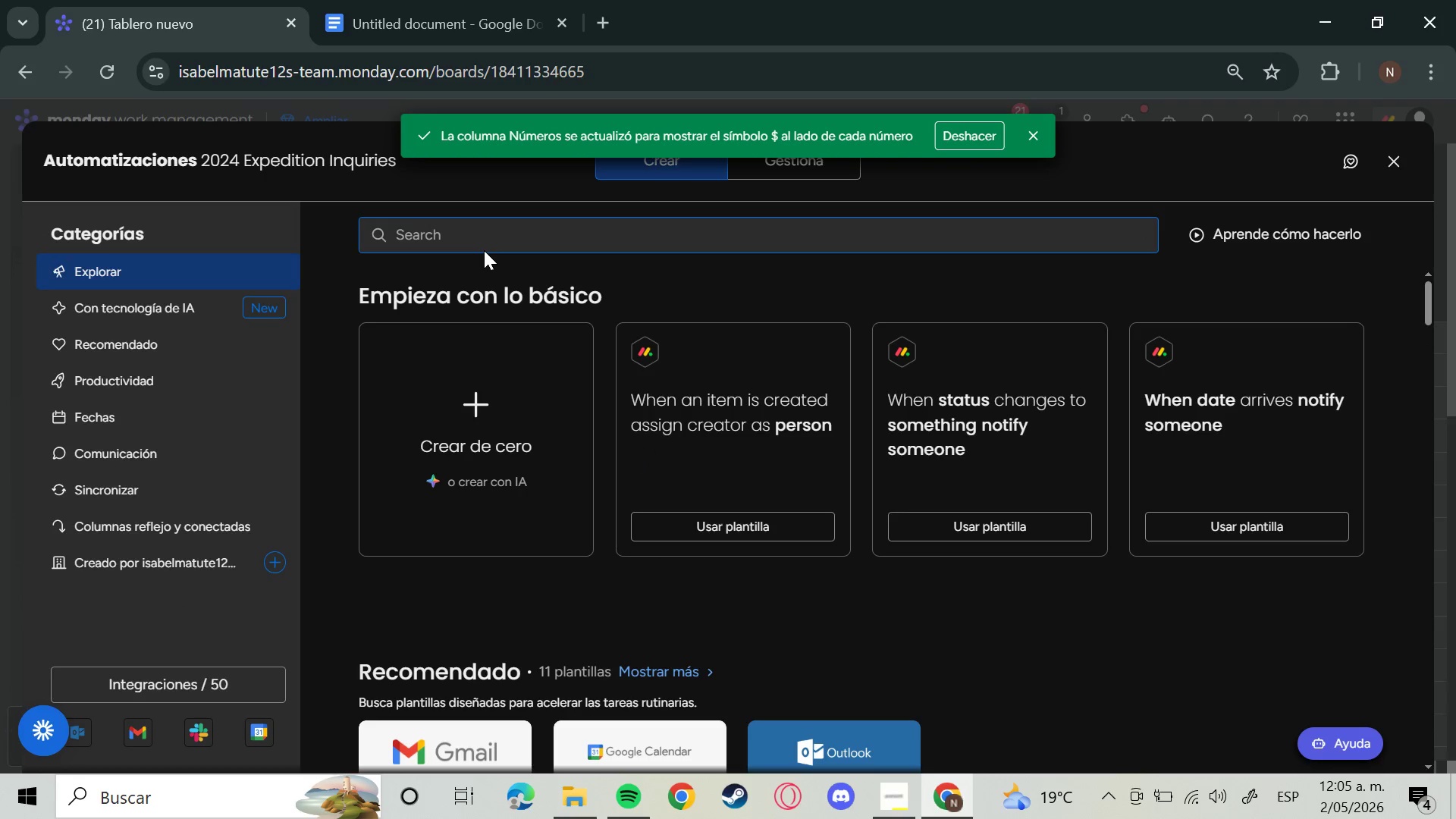 
left_click_drag(start_coordinate=[484, 250], to_coordinate=[461, 199])
 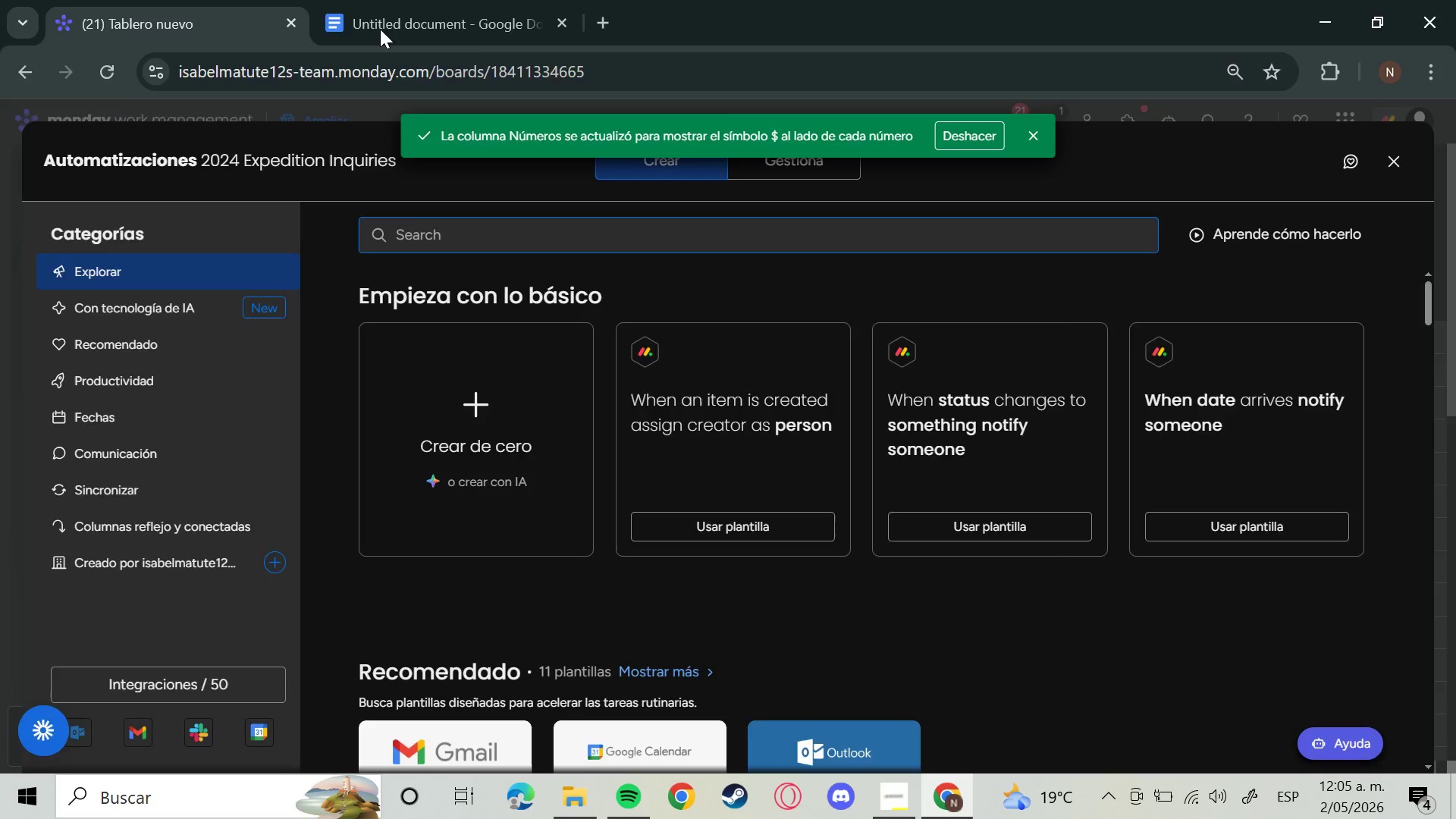 
left_click_drag(start_coordinate=[397, 34], to_coordinate=[119, 112])
 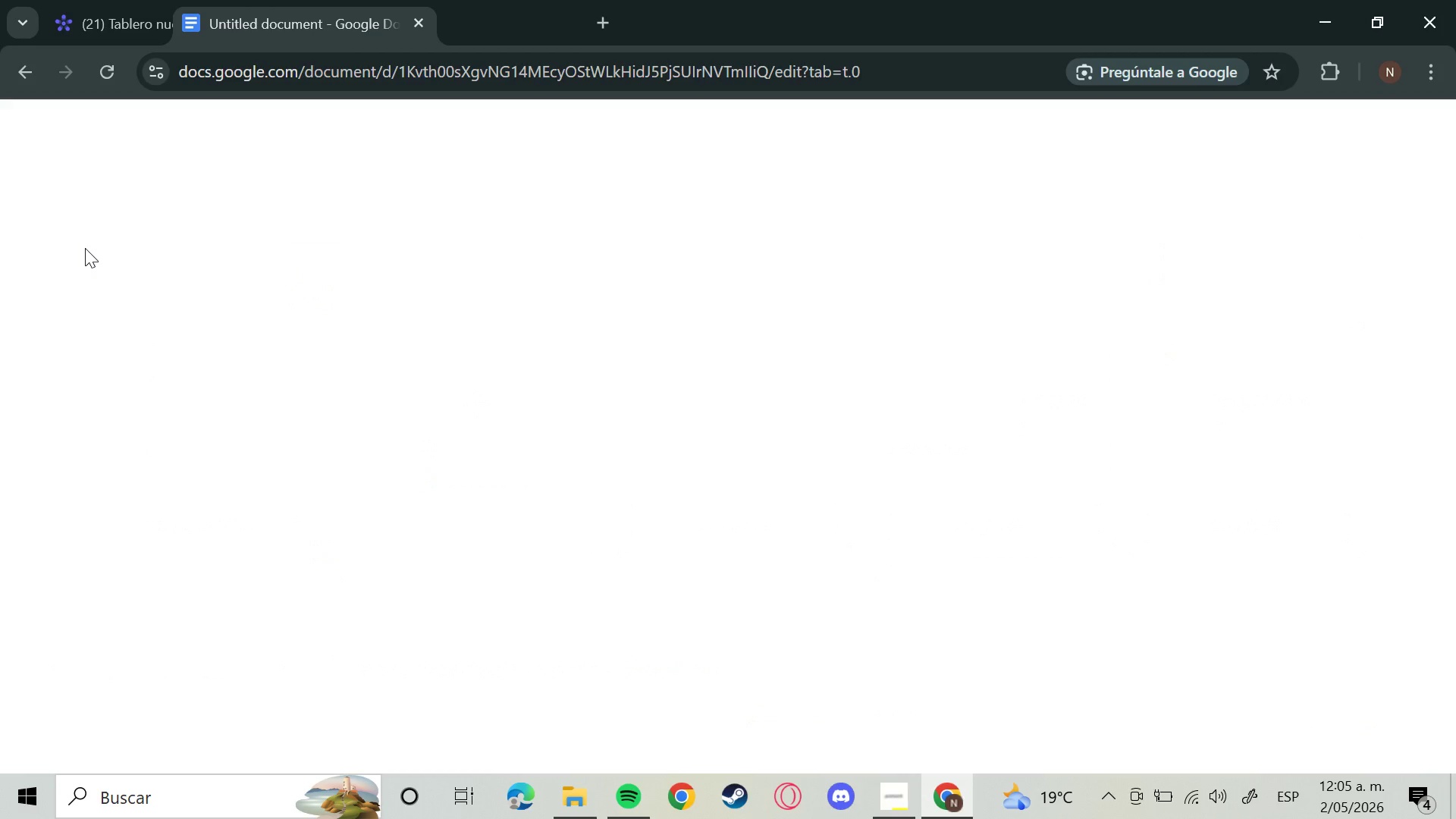 
left_click([631, 99])
 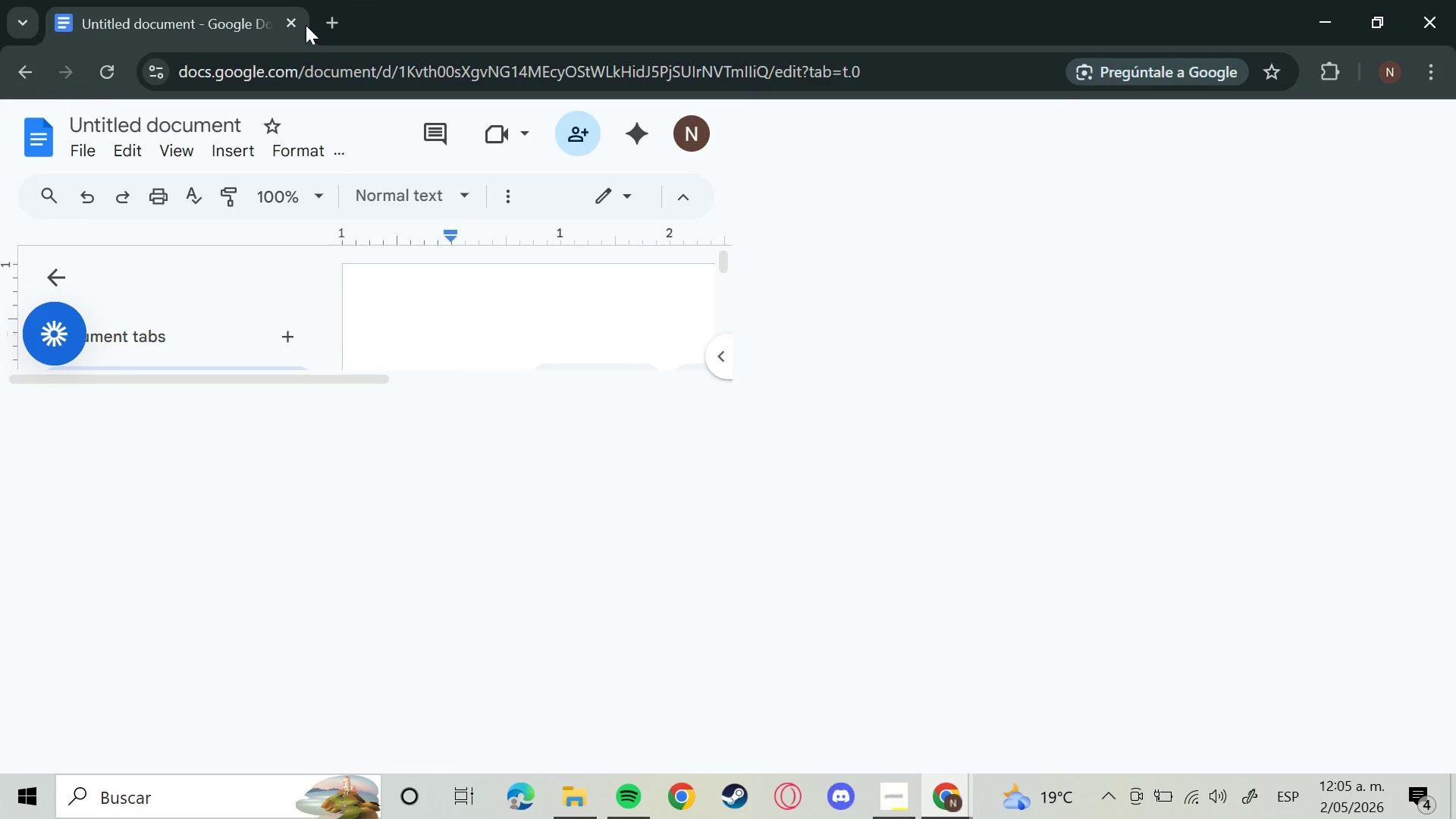 
left_click_drag(start_coordinate=[238, 8], to_coordinate=[20, 5])
 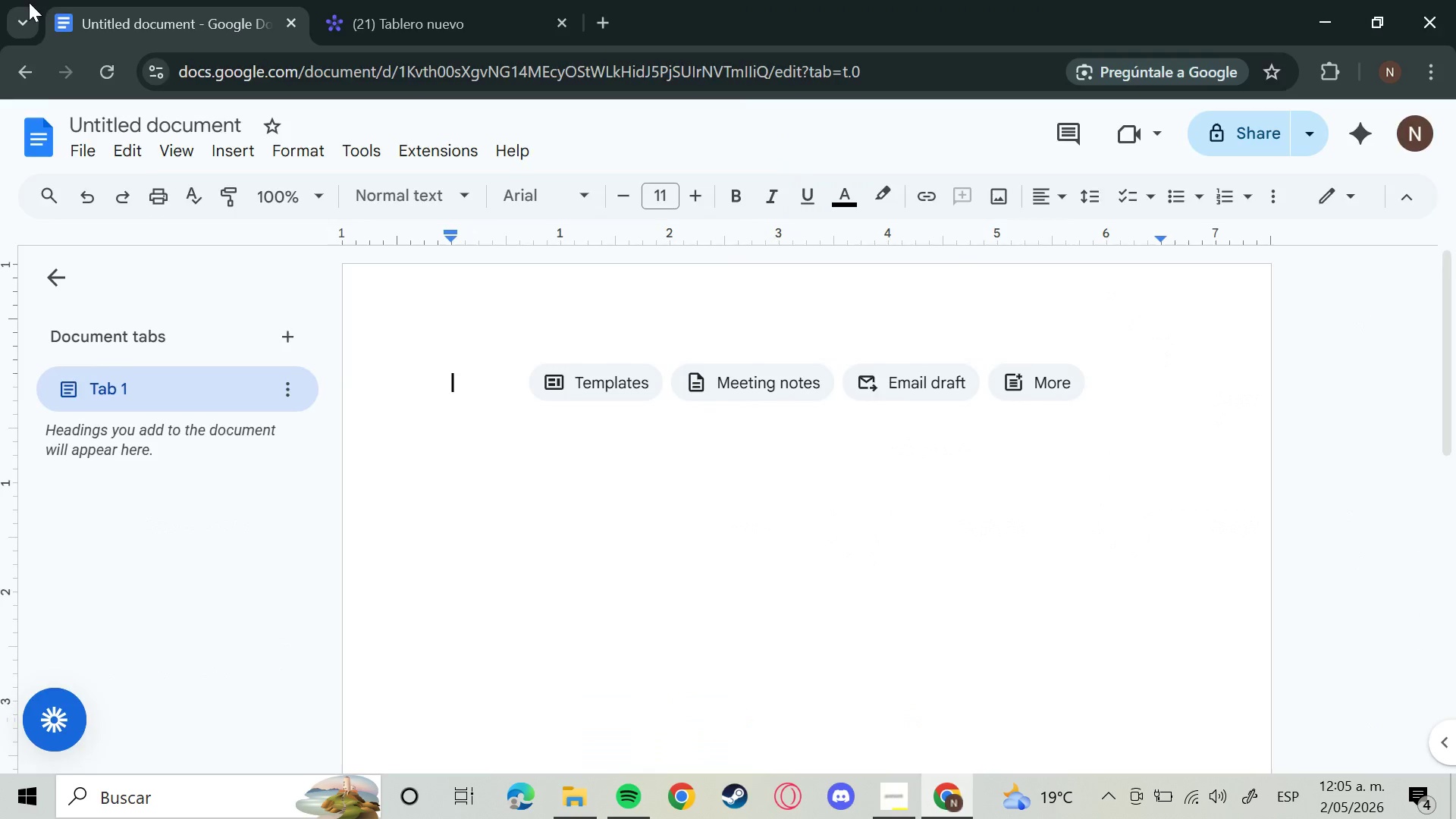 
left_click_drag(start_coordinate=[46, 18], to_coordinate=[244, 42])
 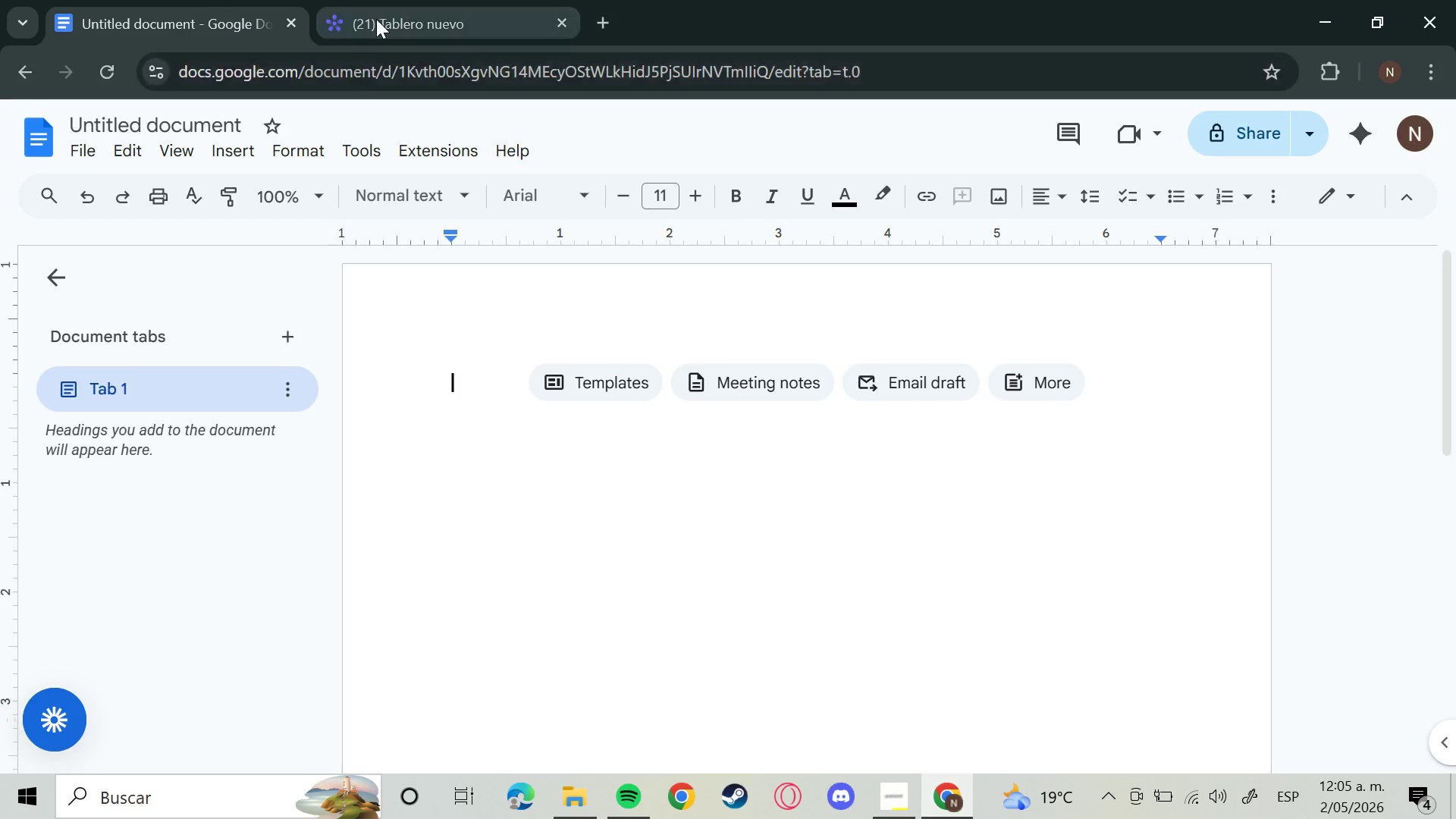 
left_click([376, 19])
 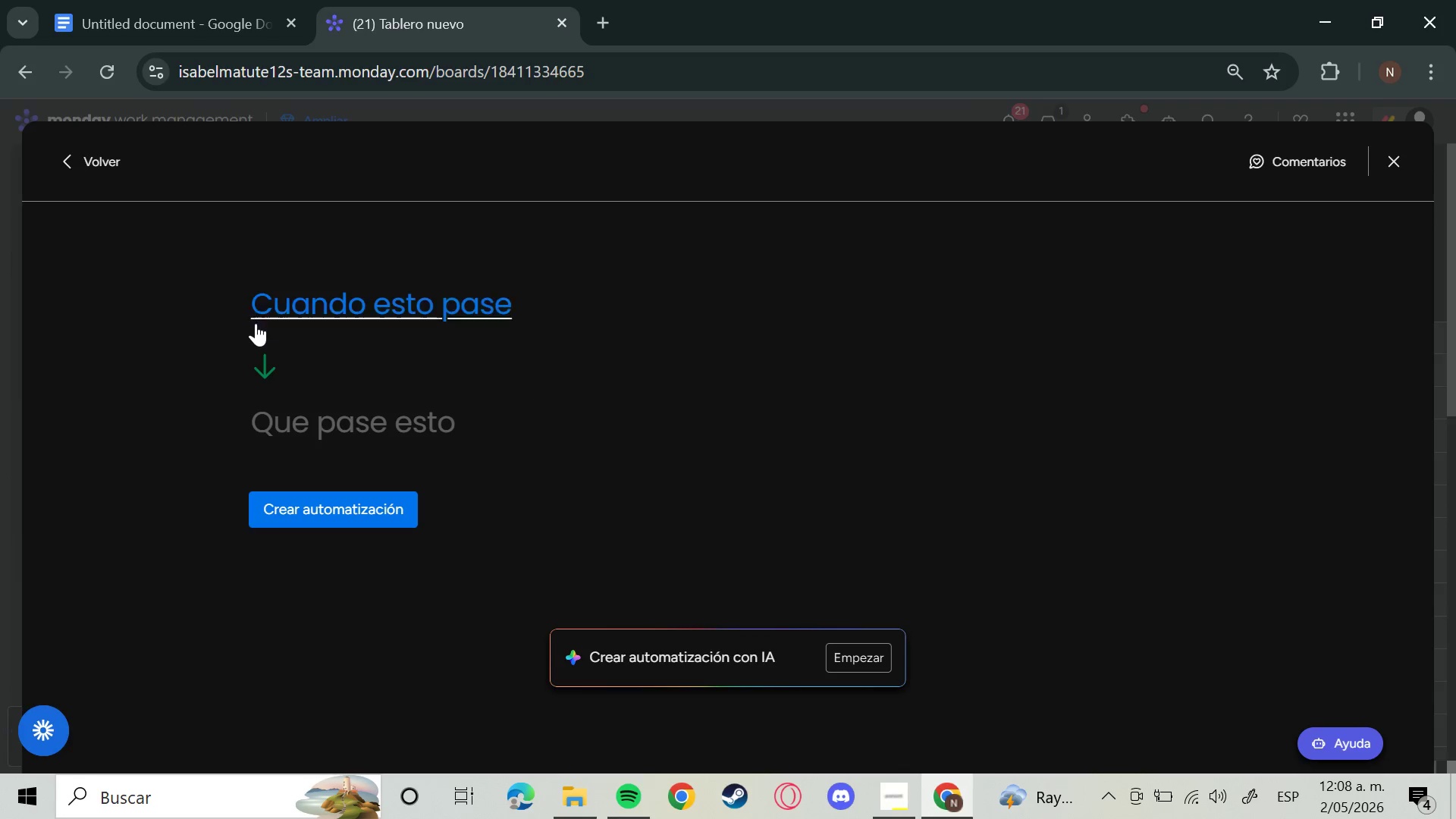 
wait(212.72)
 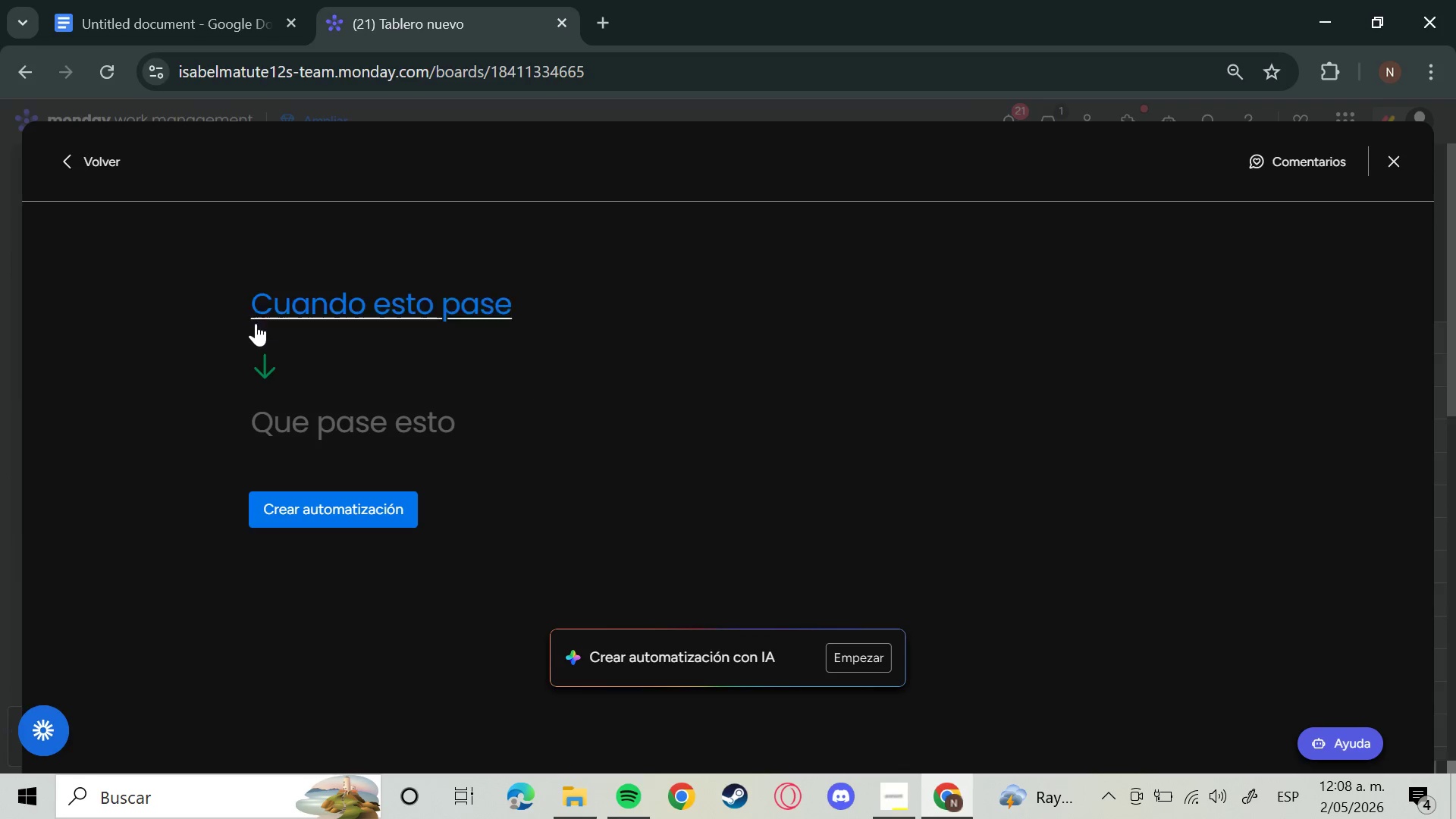 
left_click([256, 323])
 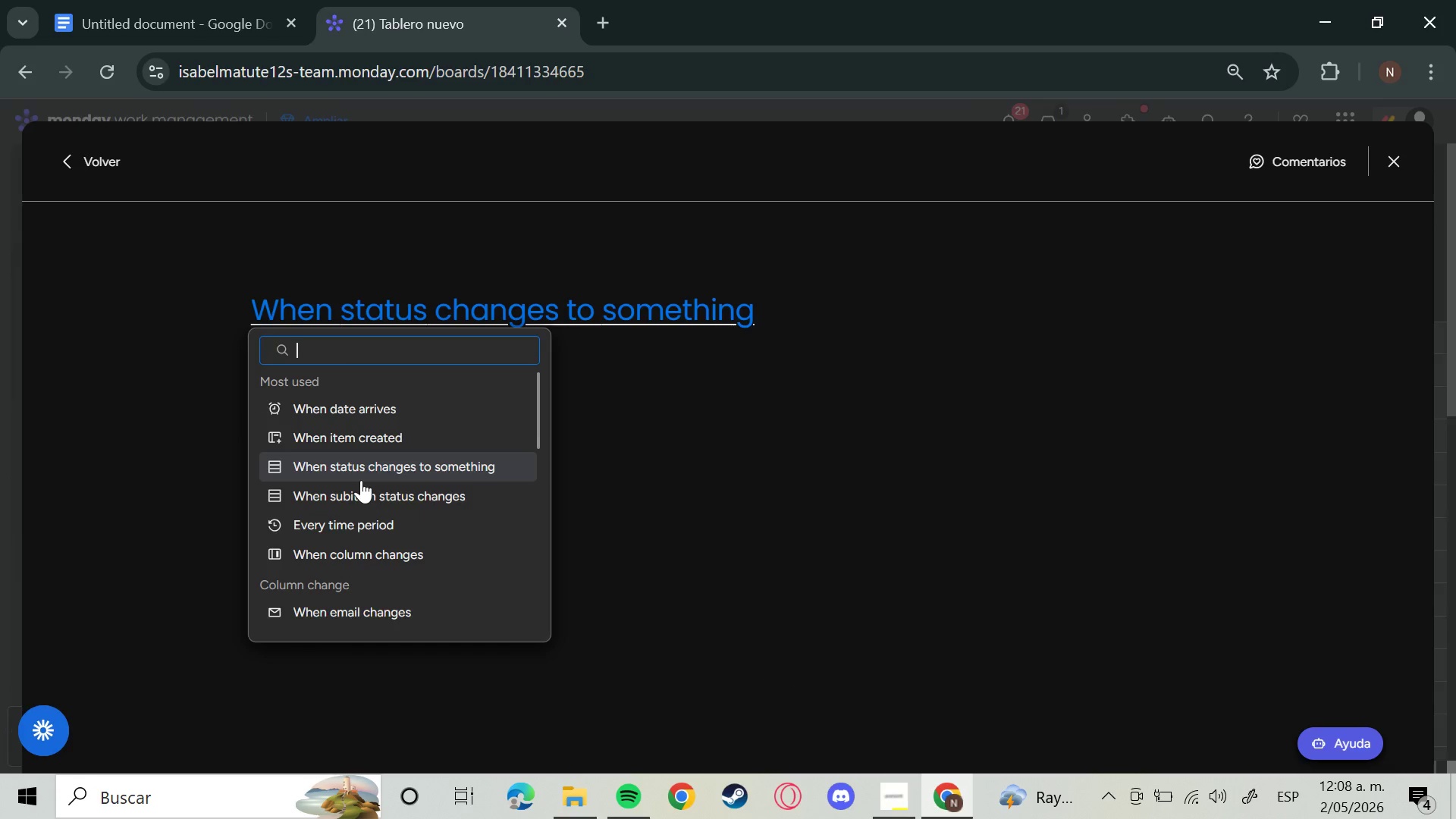 
wait(5.03)
 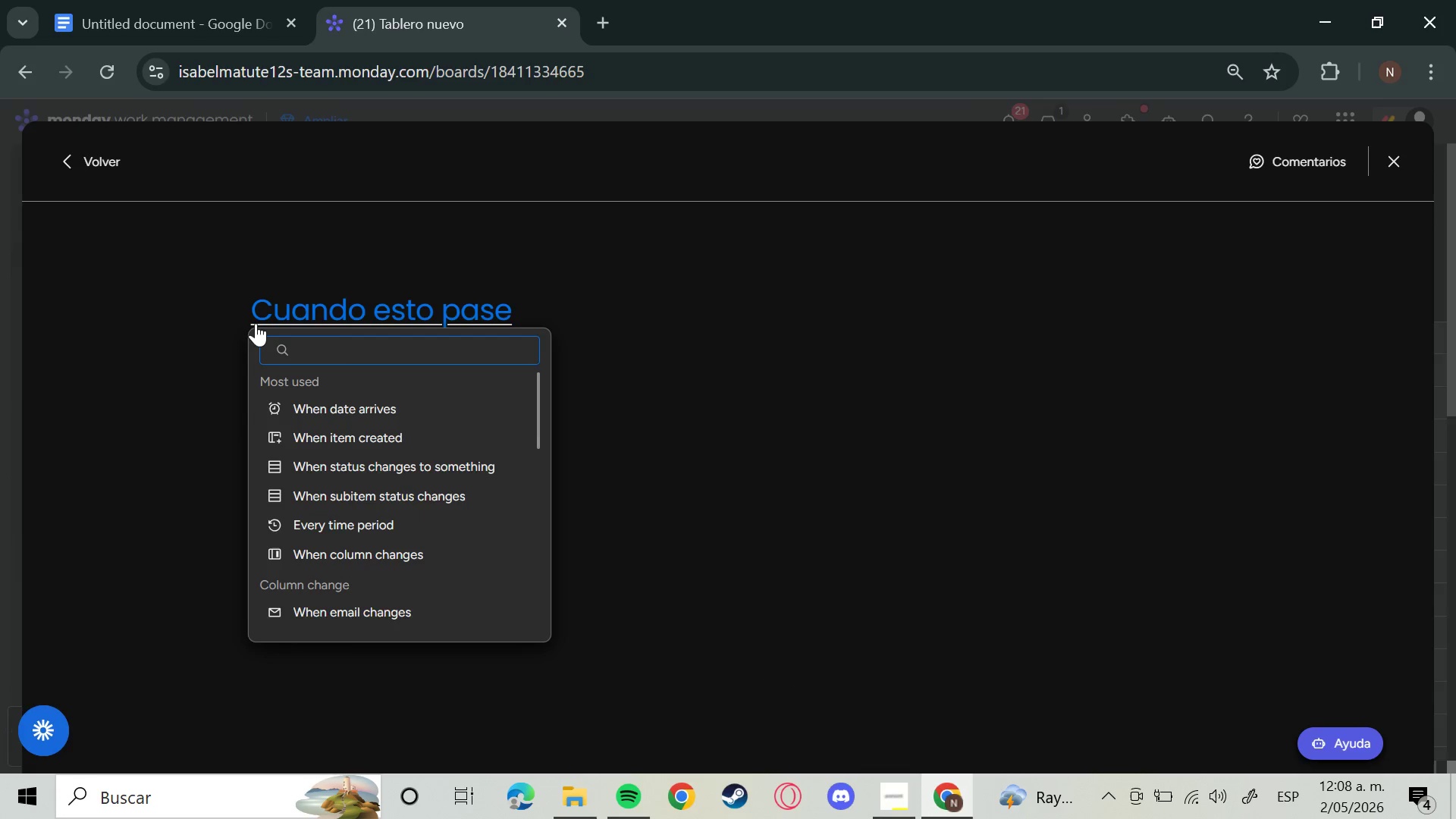 
left_click([361, 480])
 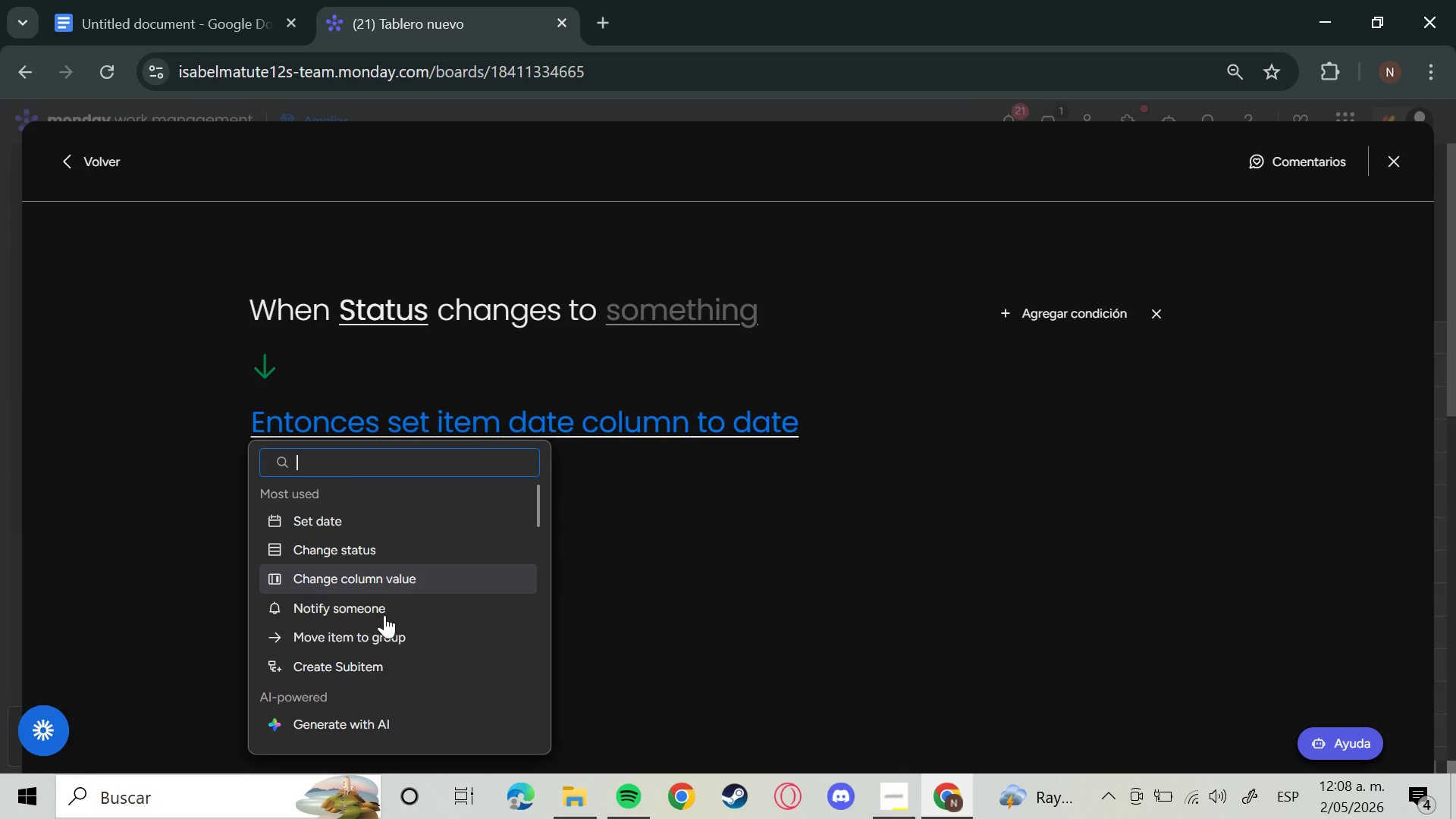 
left_click([380, 639])
 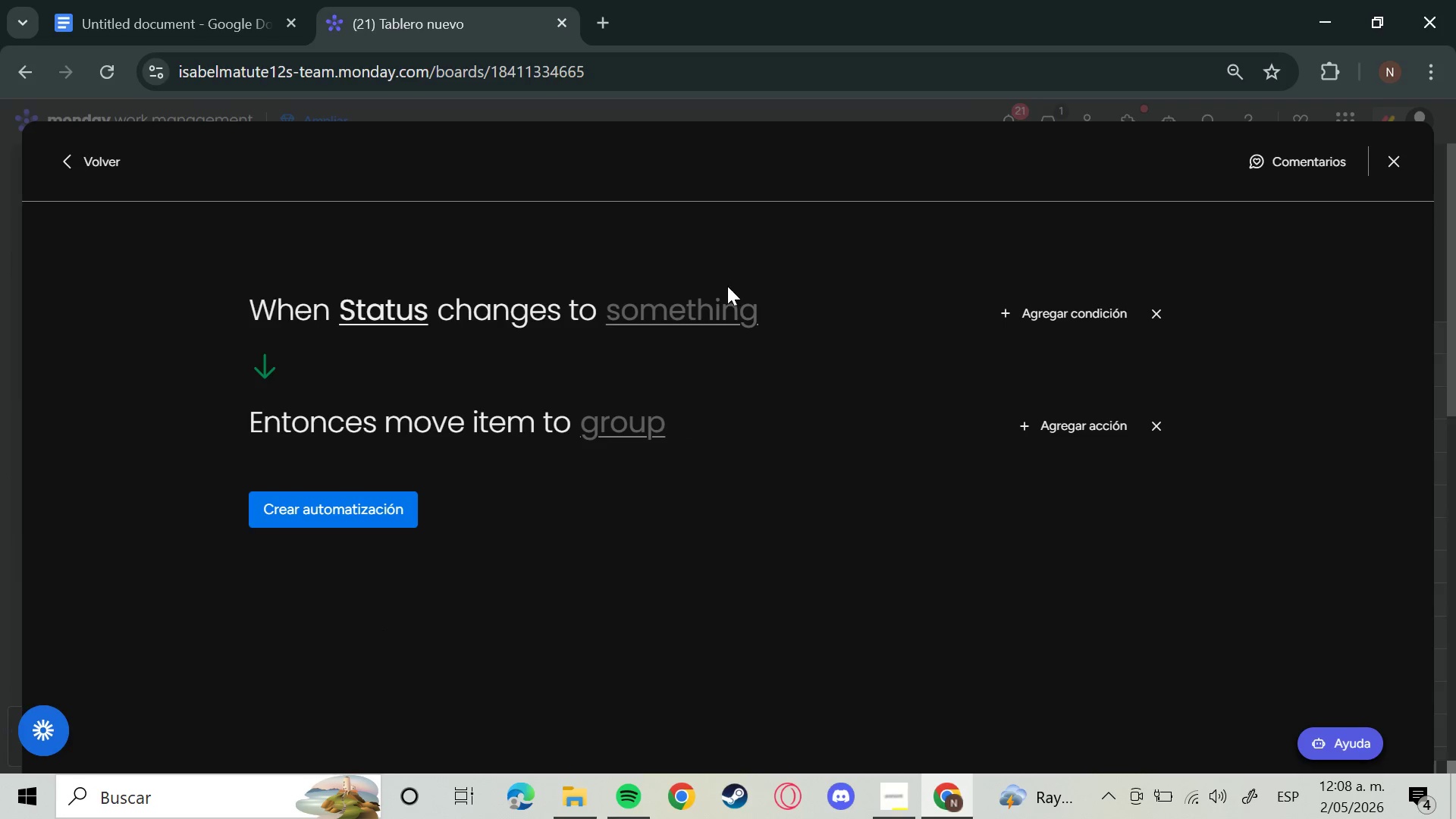 
left_click([717, 303])
 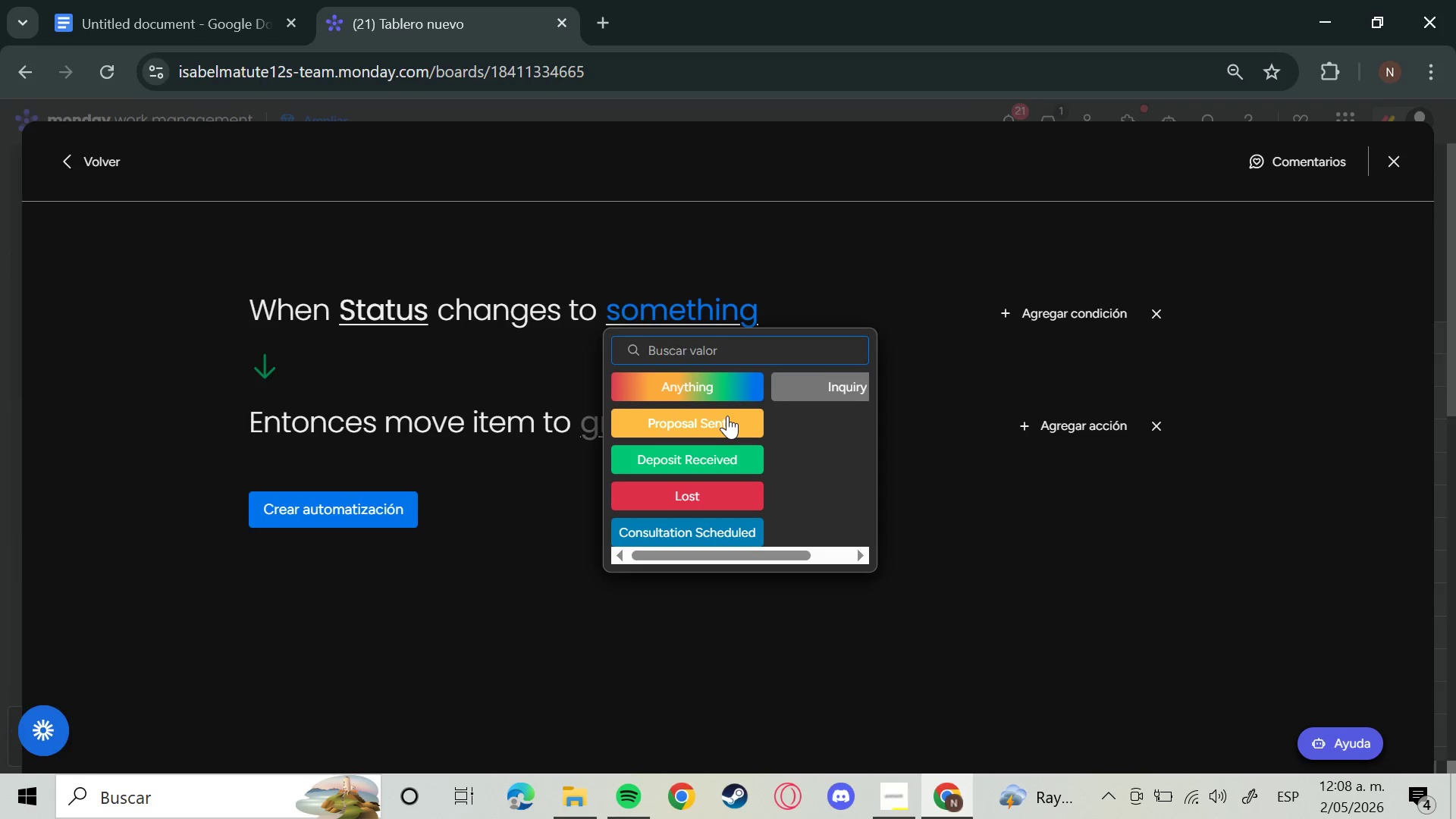 
wait(8.38)
 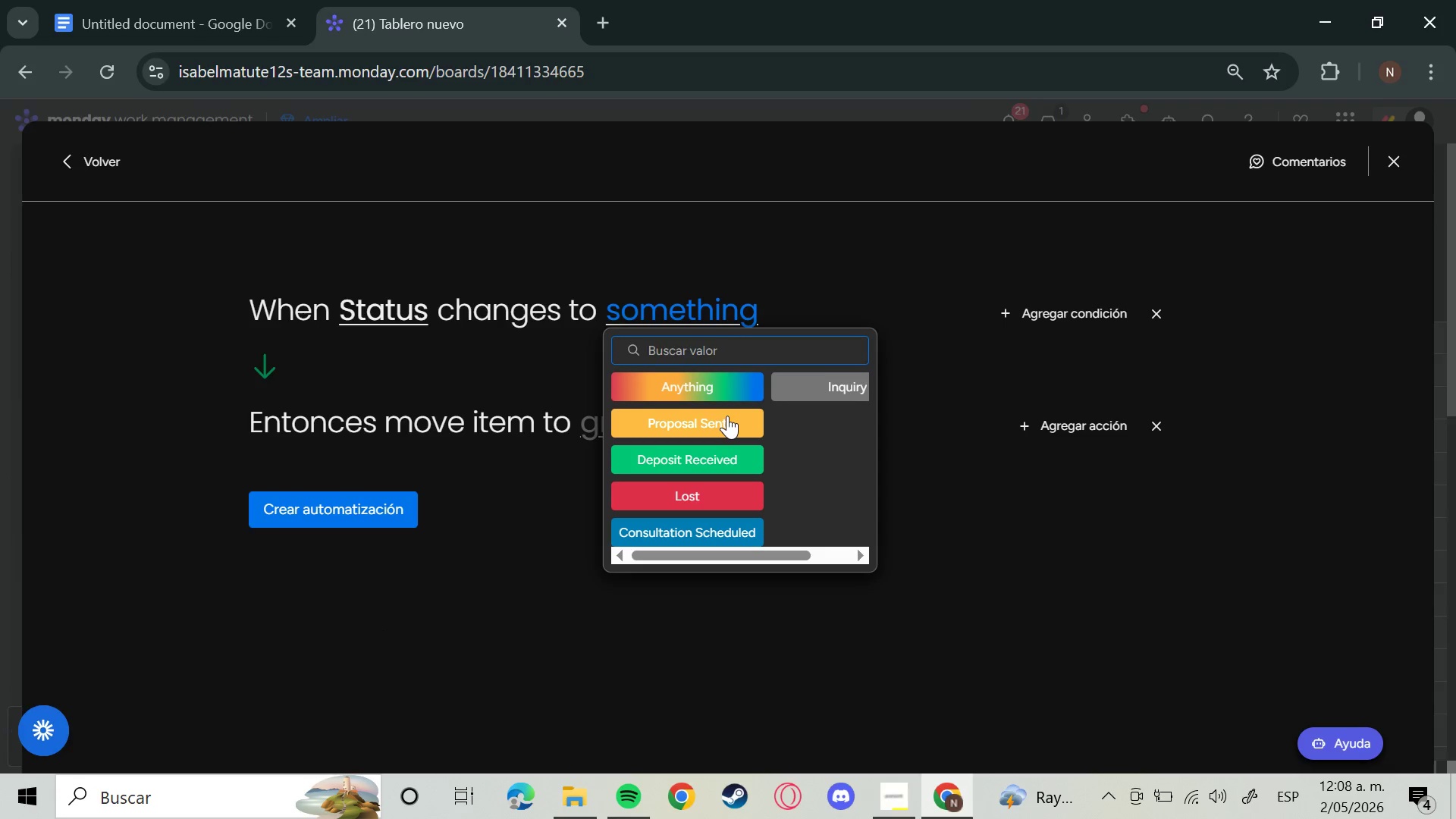 
left_click([711, 452])
 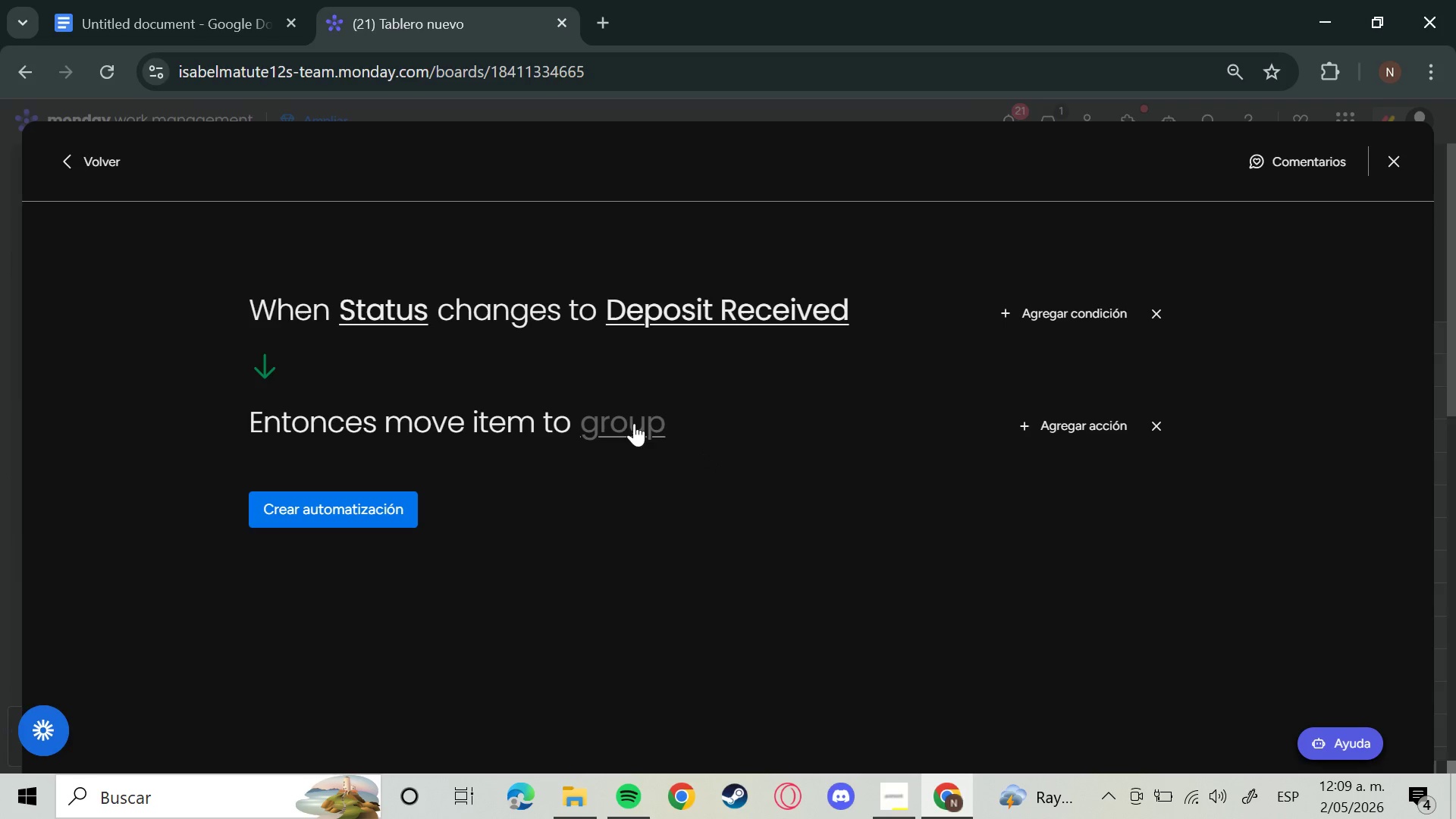 
left_click([625, 422])
 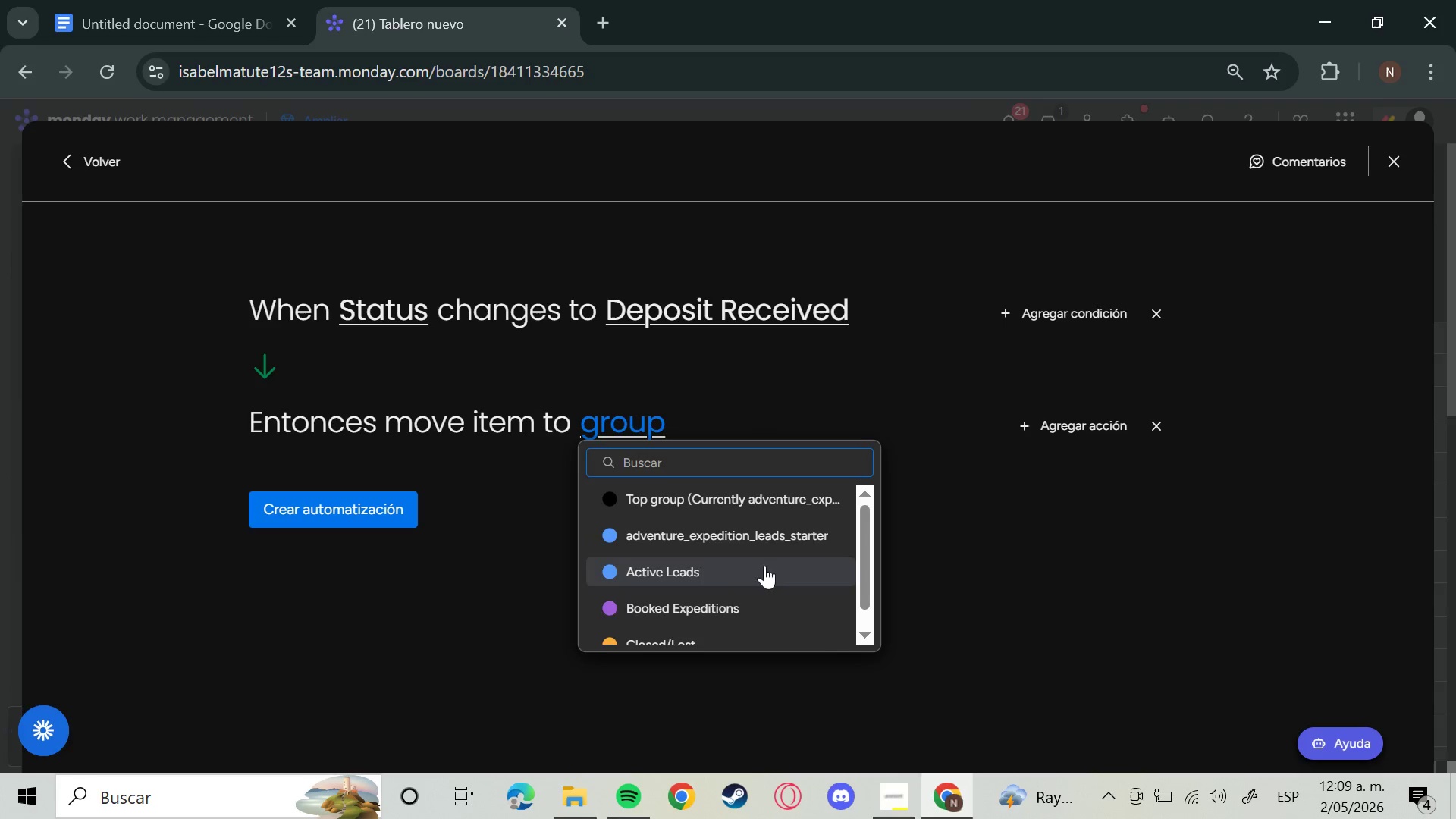 
scroll: coordinate [738, 588], scroll_direction: down, amount: 2.0
 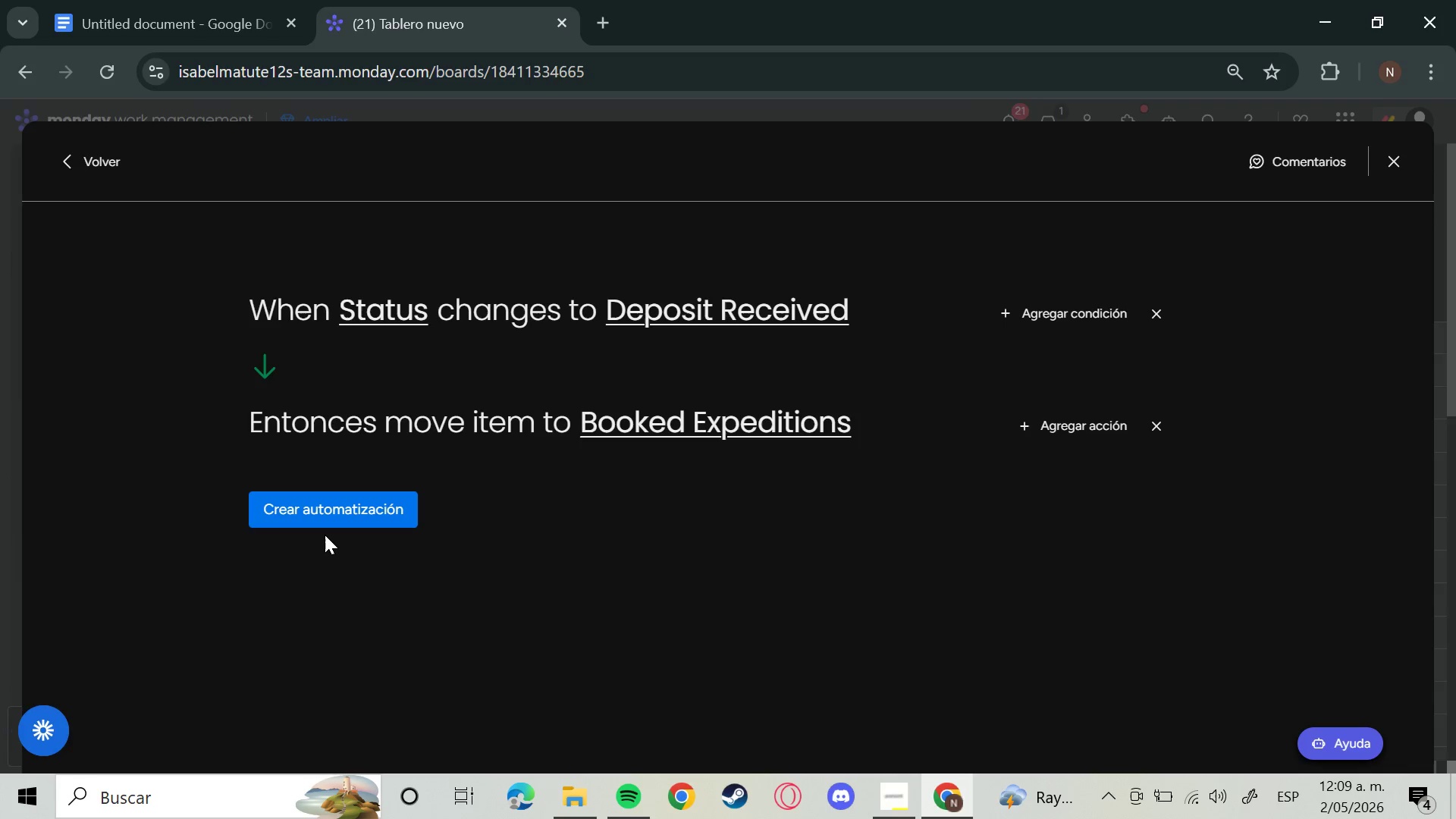 
double_click([335, 516])
 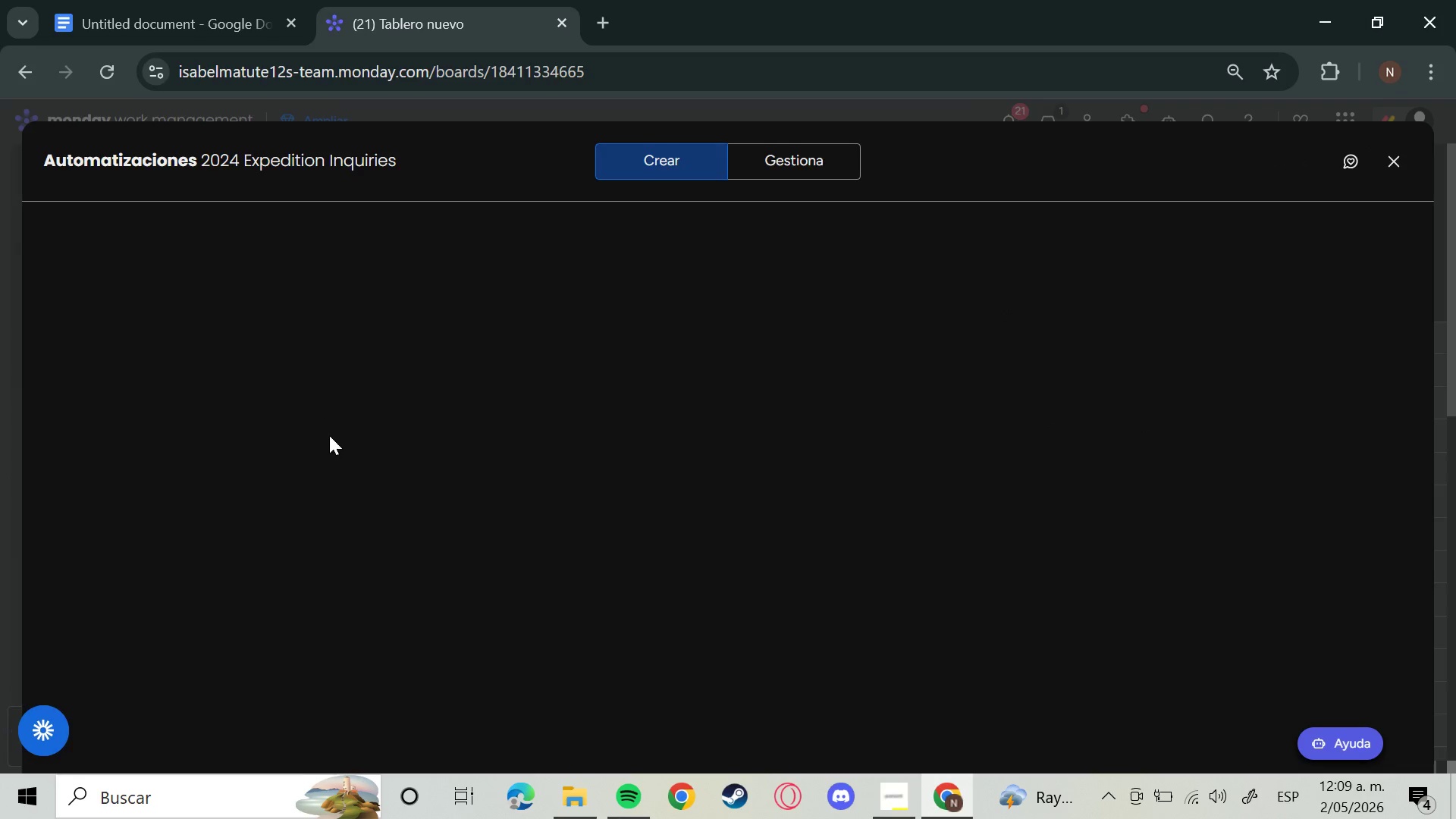 
mouse_move([351, 522])
 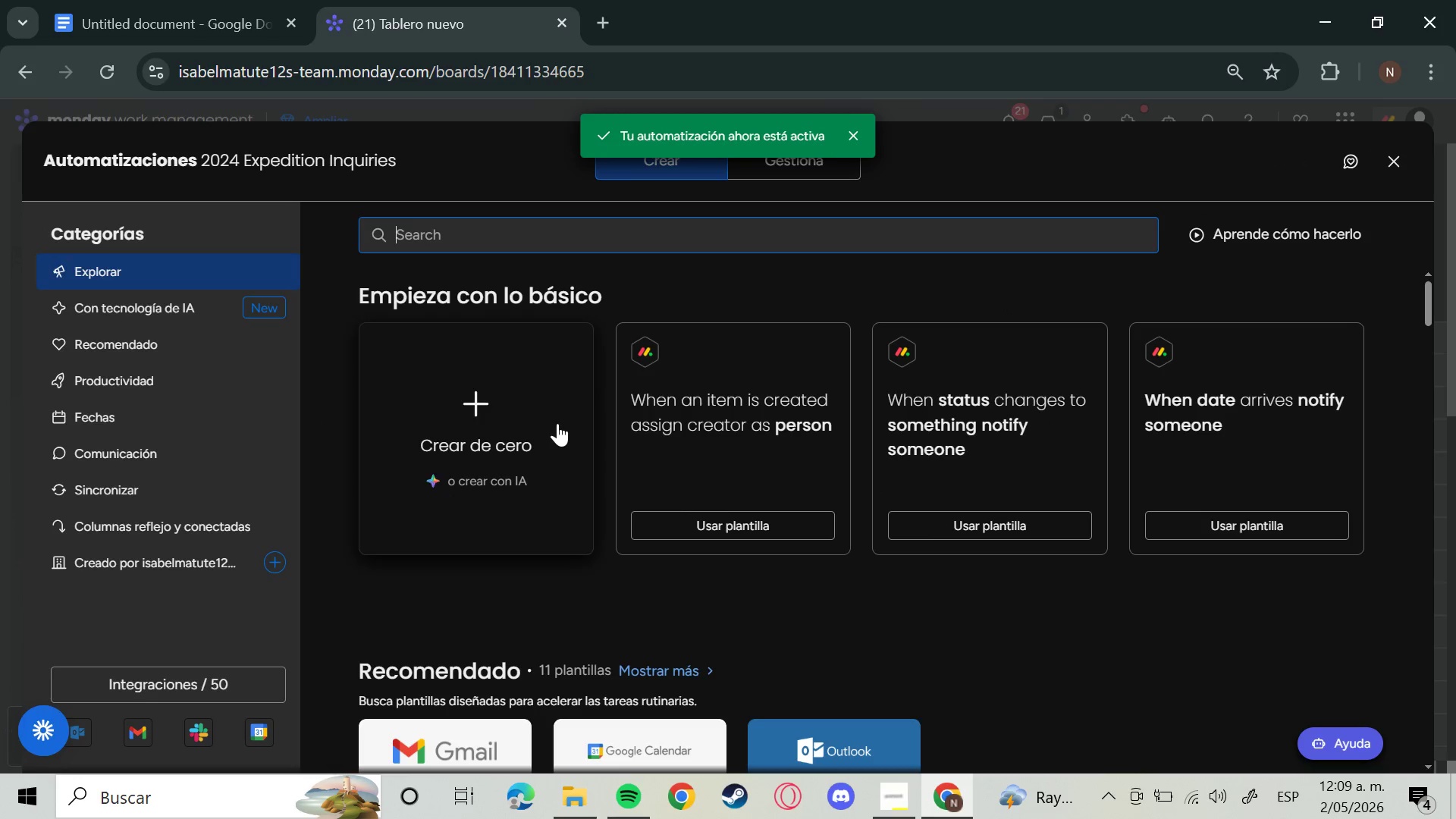 
left_click([557, 423])
 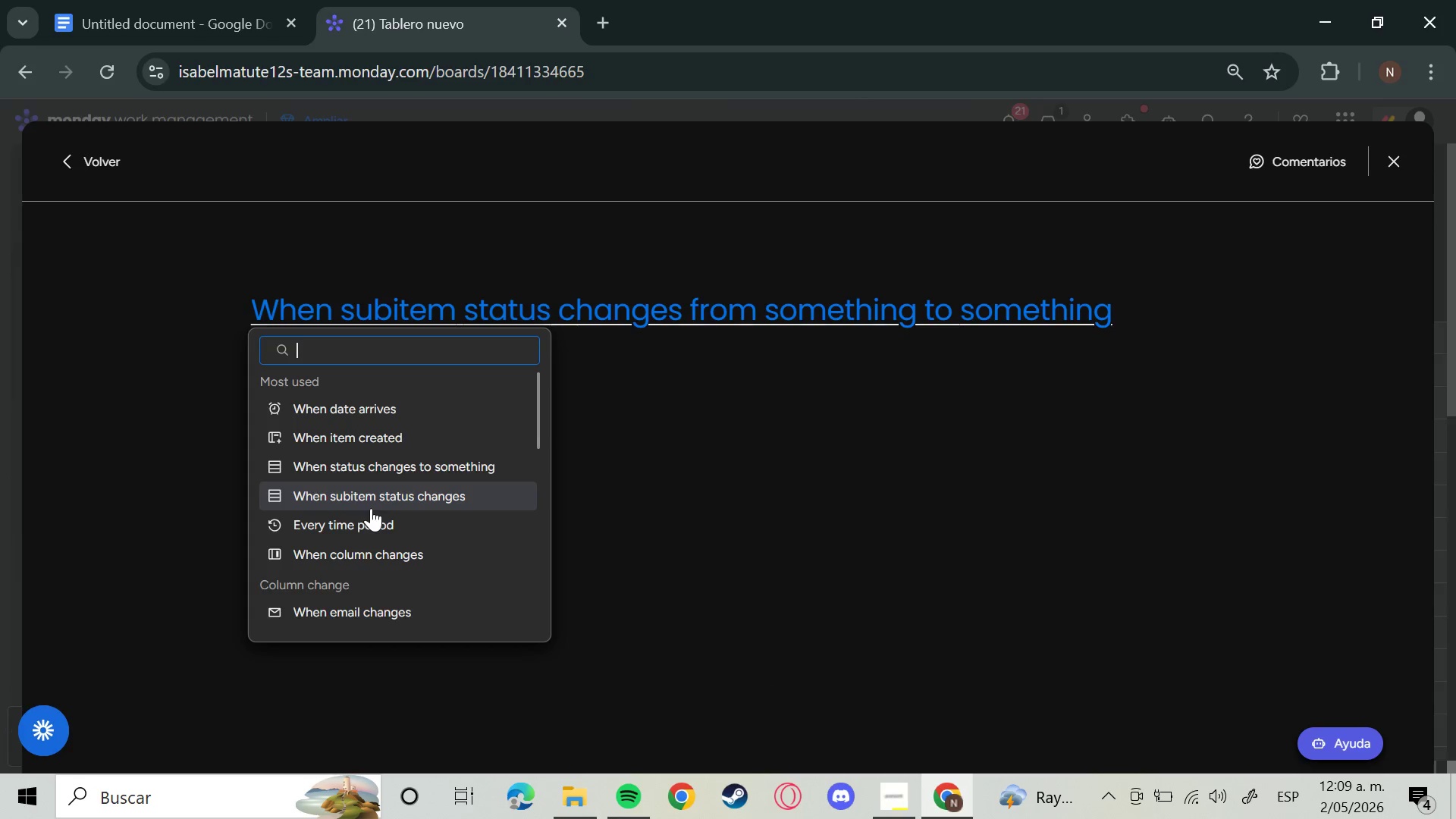 
wait(14.73)
 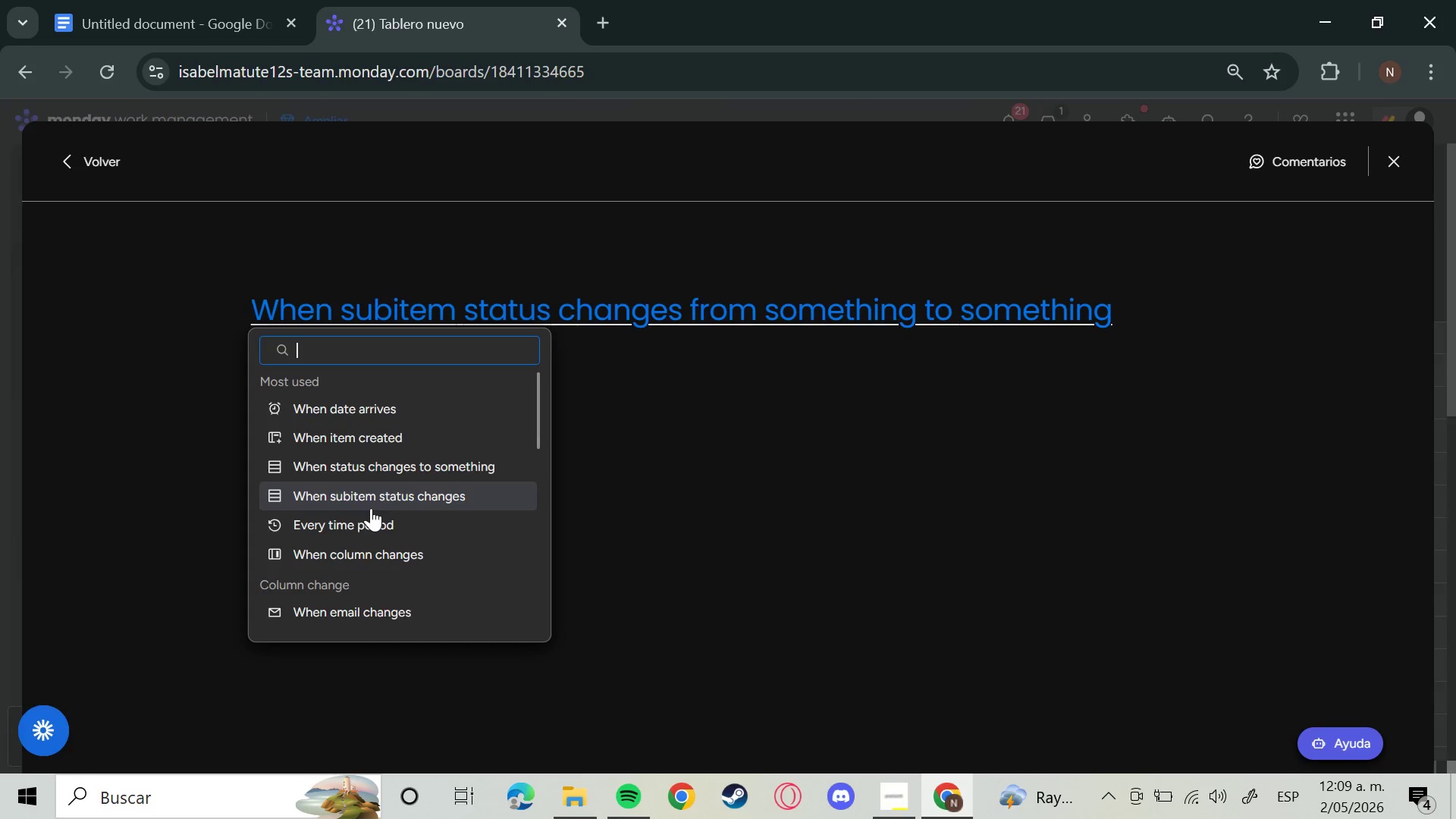 
type(when item)
 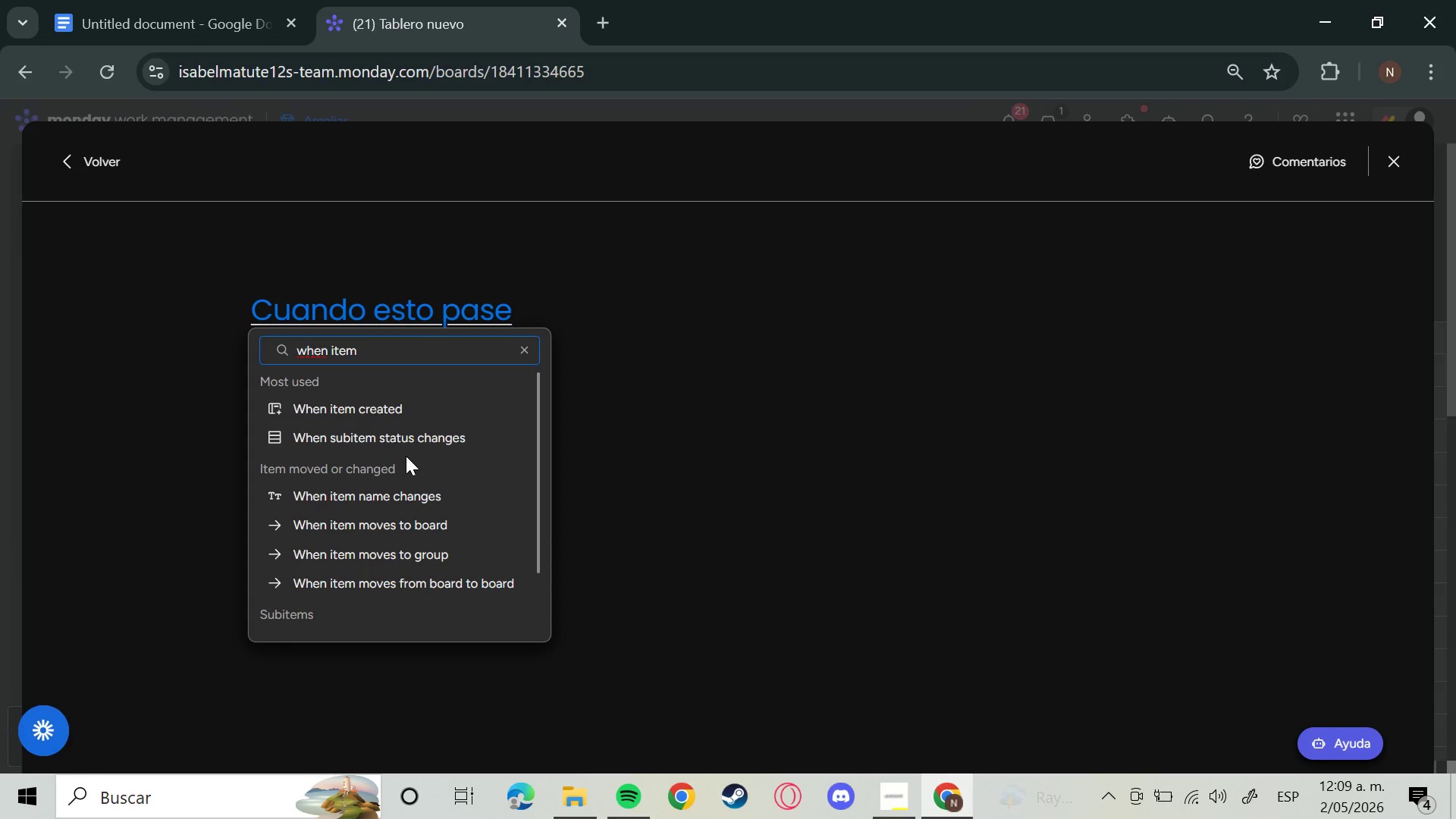 
left_click([413, 410])
 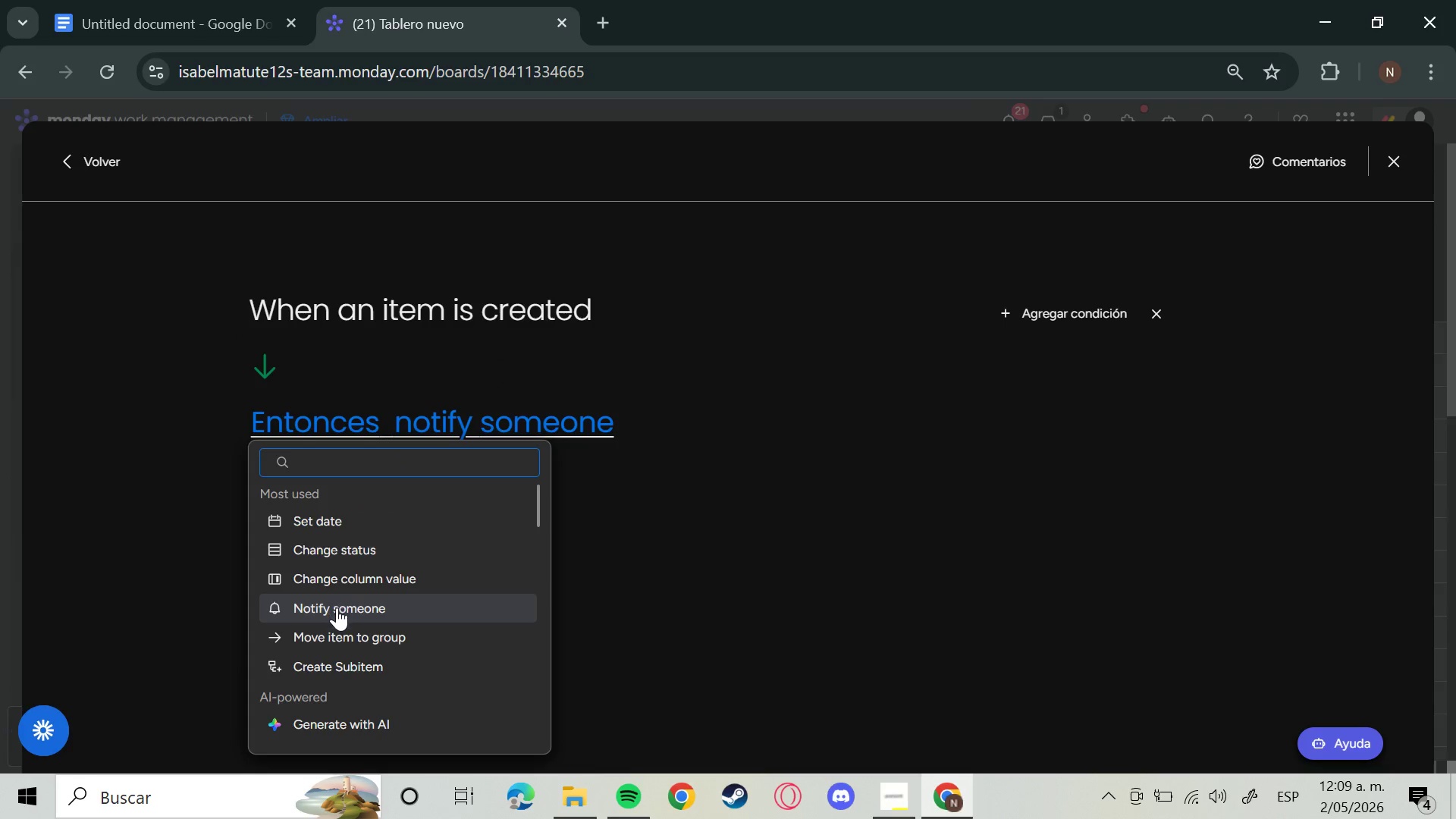 
left_click([337, 616])
 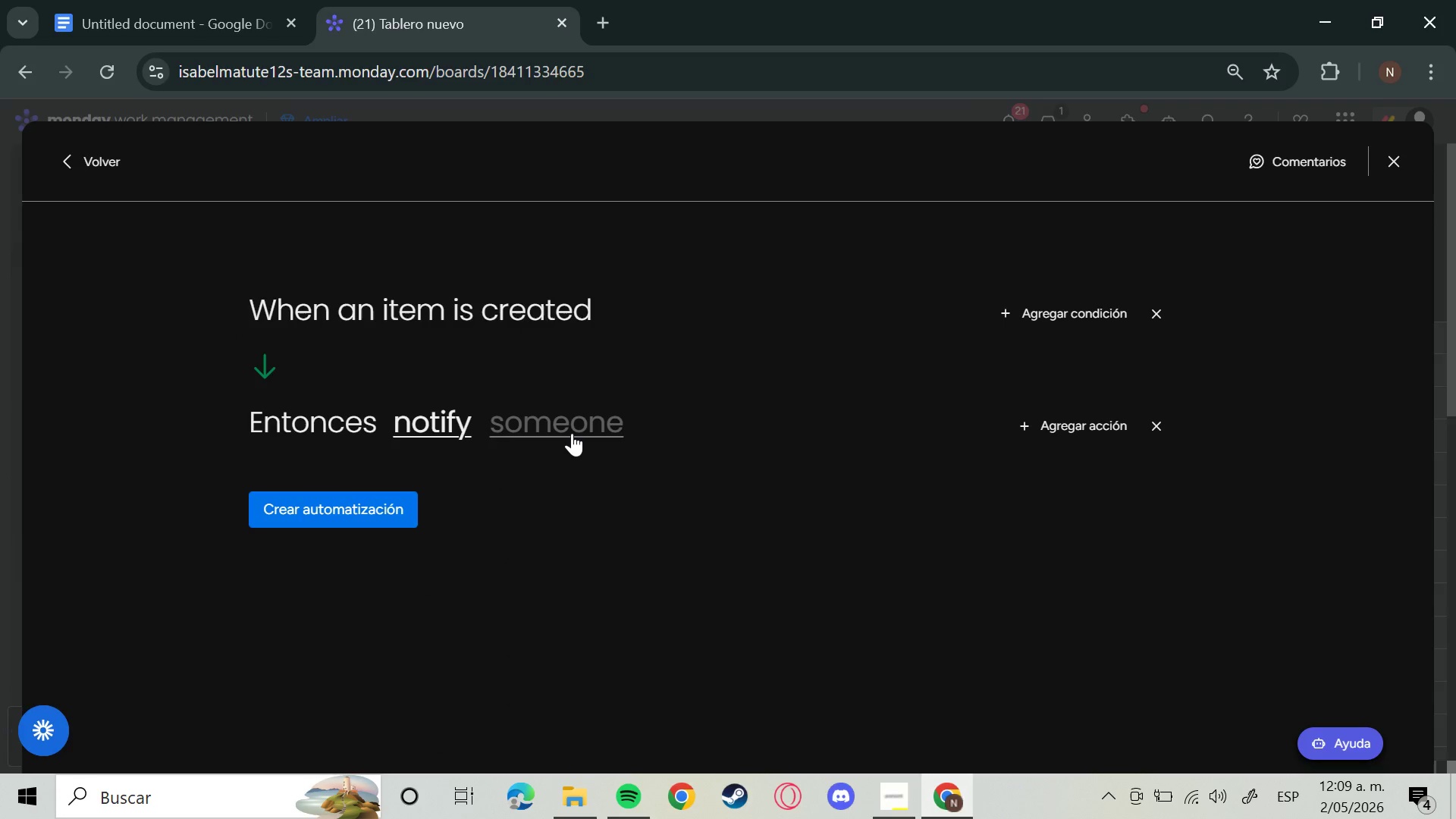 
left_click([578, 439])
 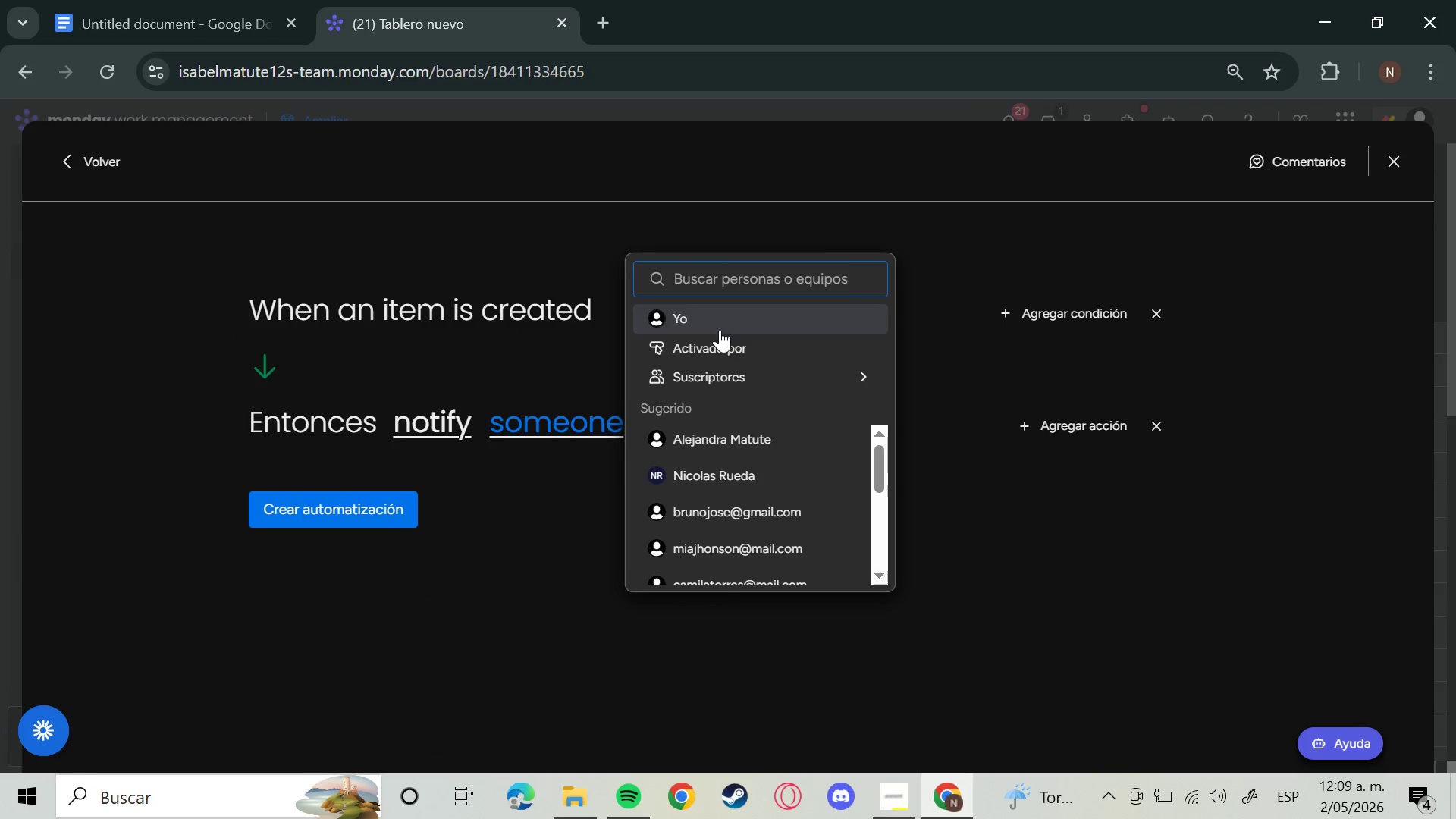 
left_click([726, 310])
 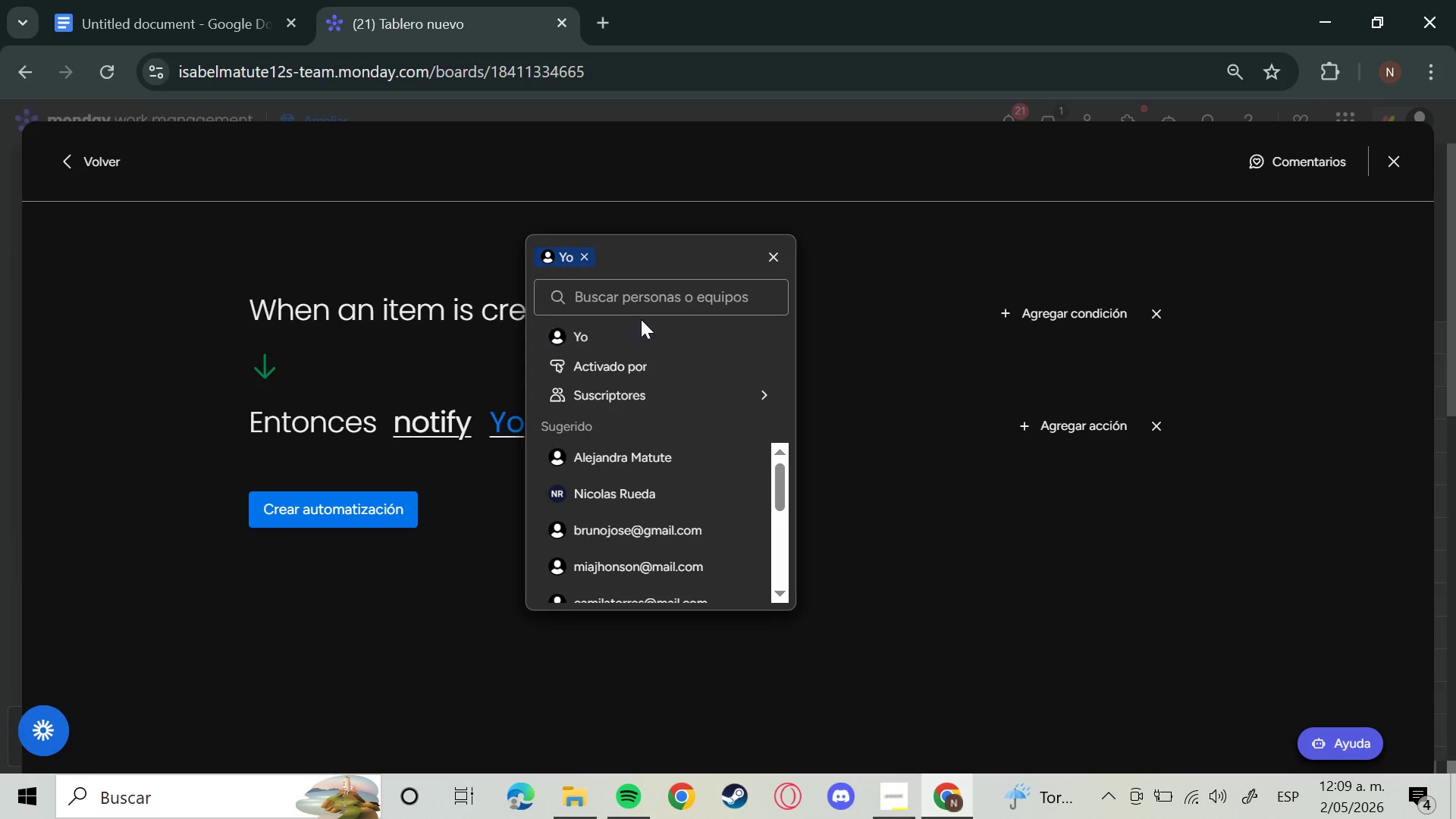 
left_click([918, 307])
 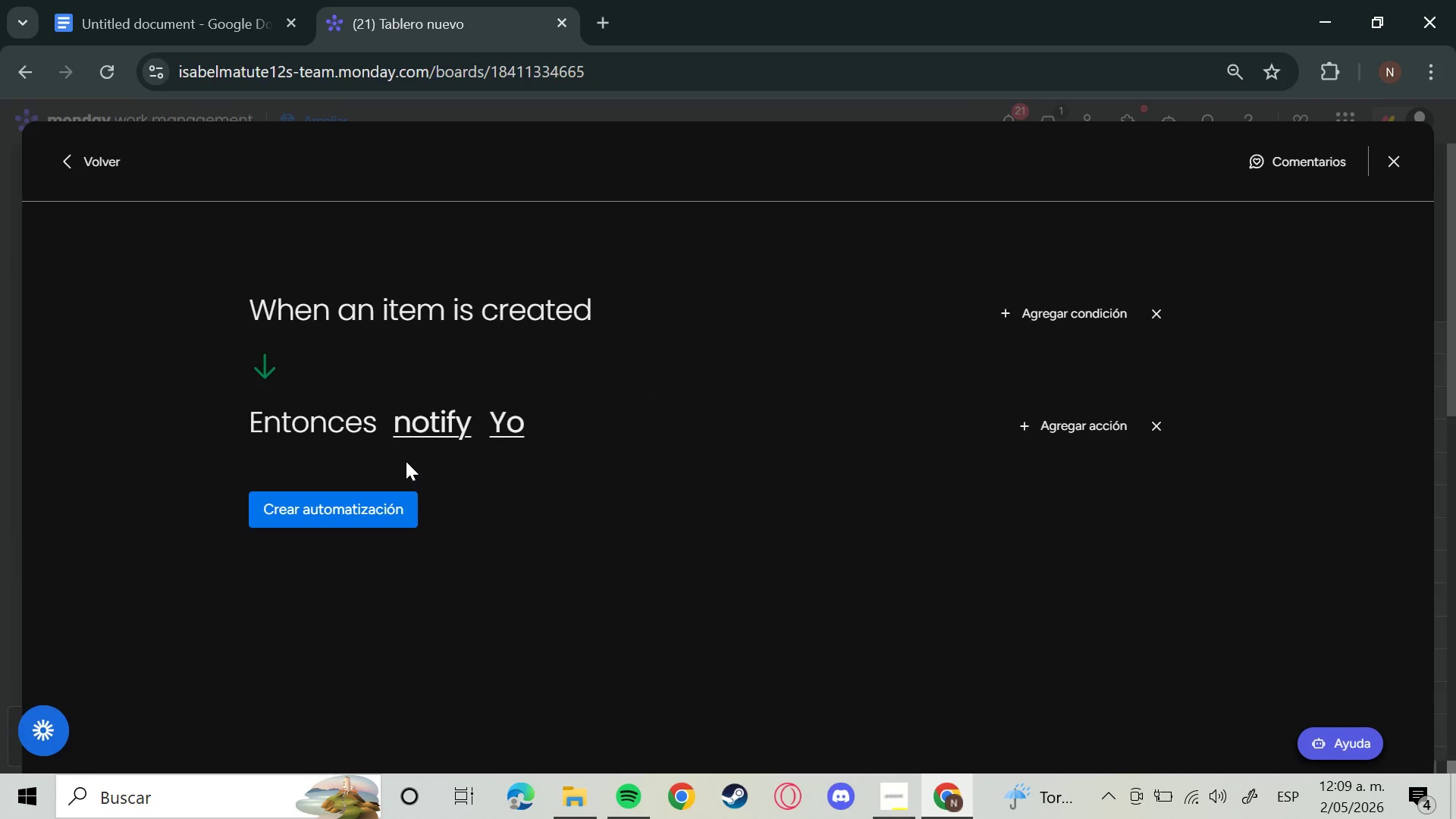 
left_click([426, 421])
 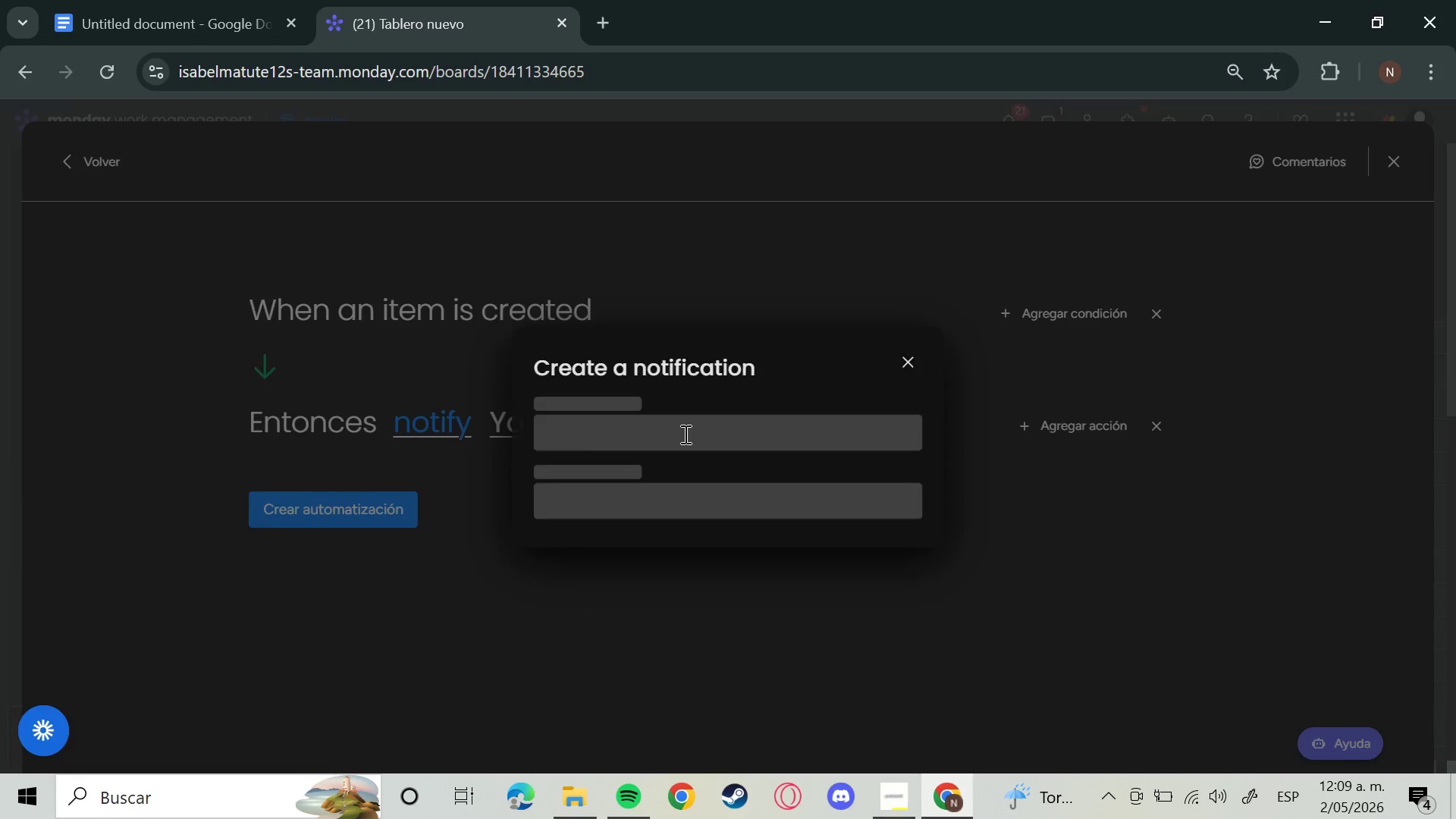 
left_click([670, 441])
 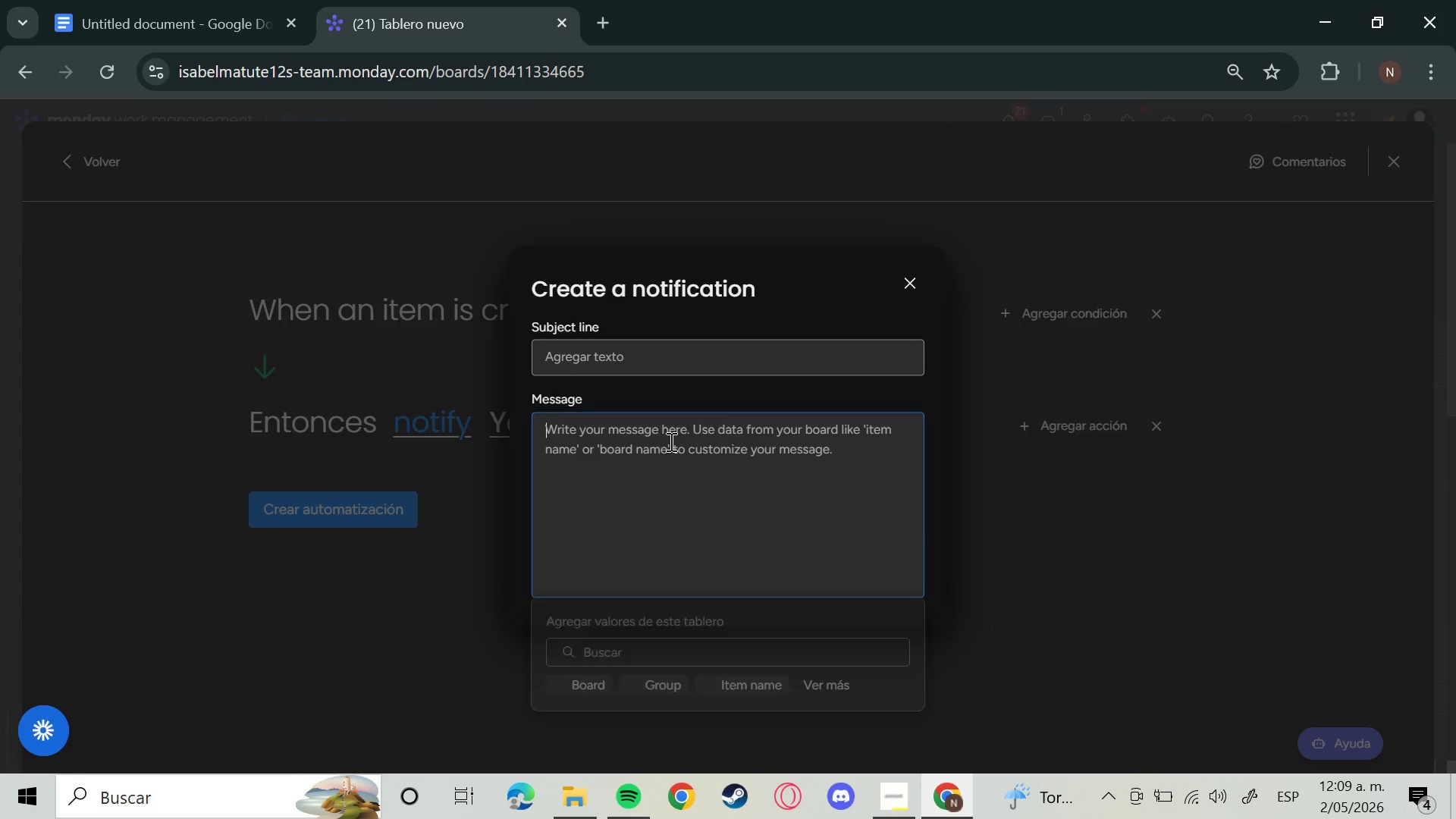 
type(Neq)
key(Backspace)
type(w E)
key(Backspace)
type(EX)
key(Backspace)
key(Backspace)
type(ex)
key(Backspace)
type(xpedition inqur)
key(Backspace)
type(iry )
 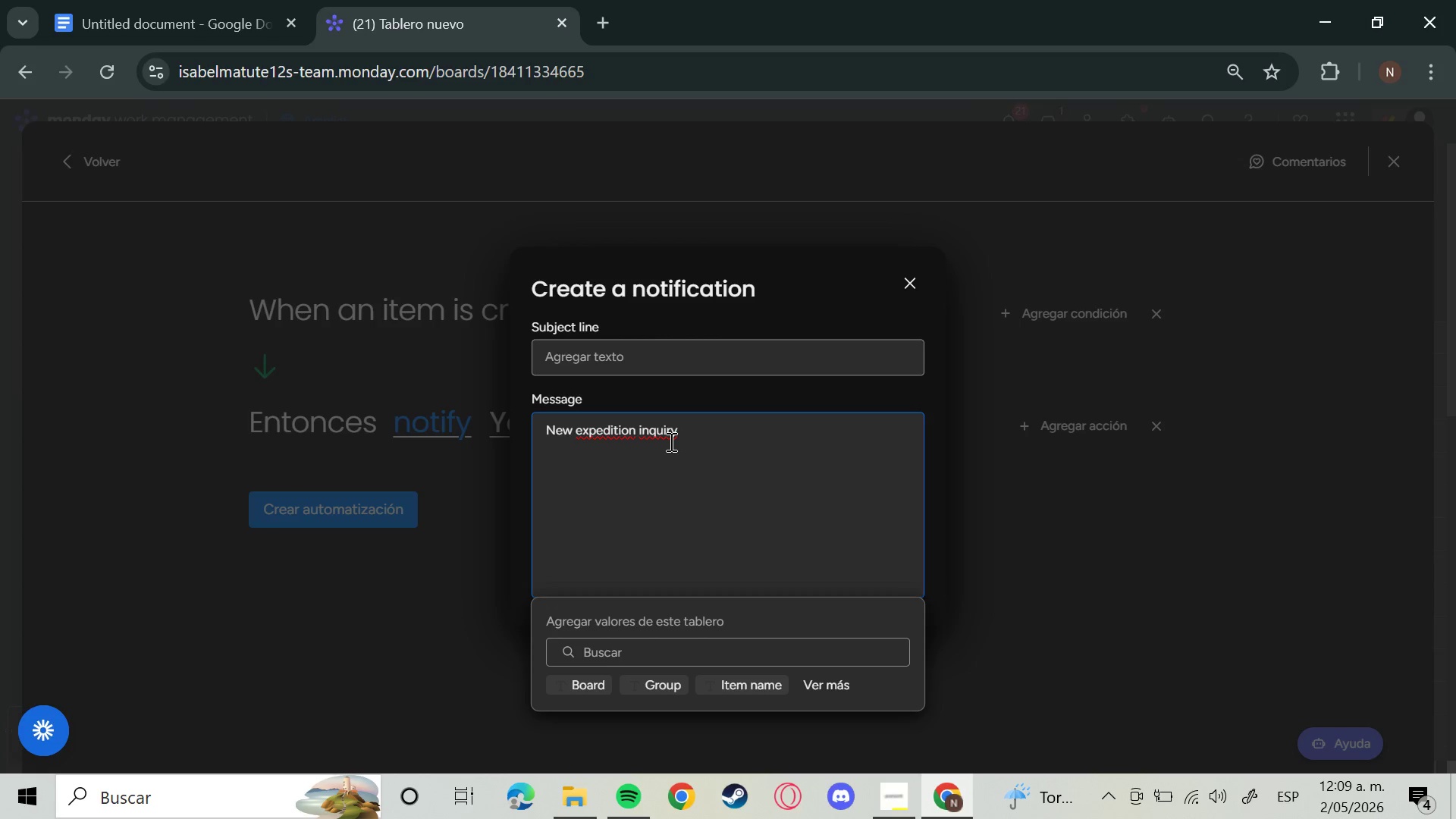 
wait(6.91)
 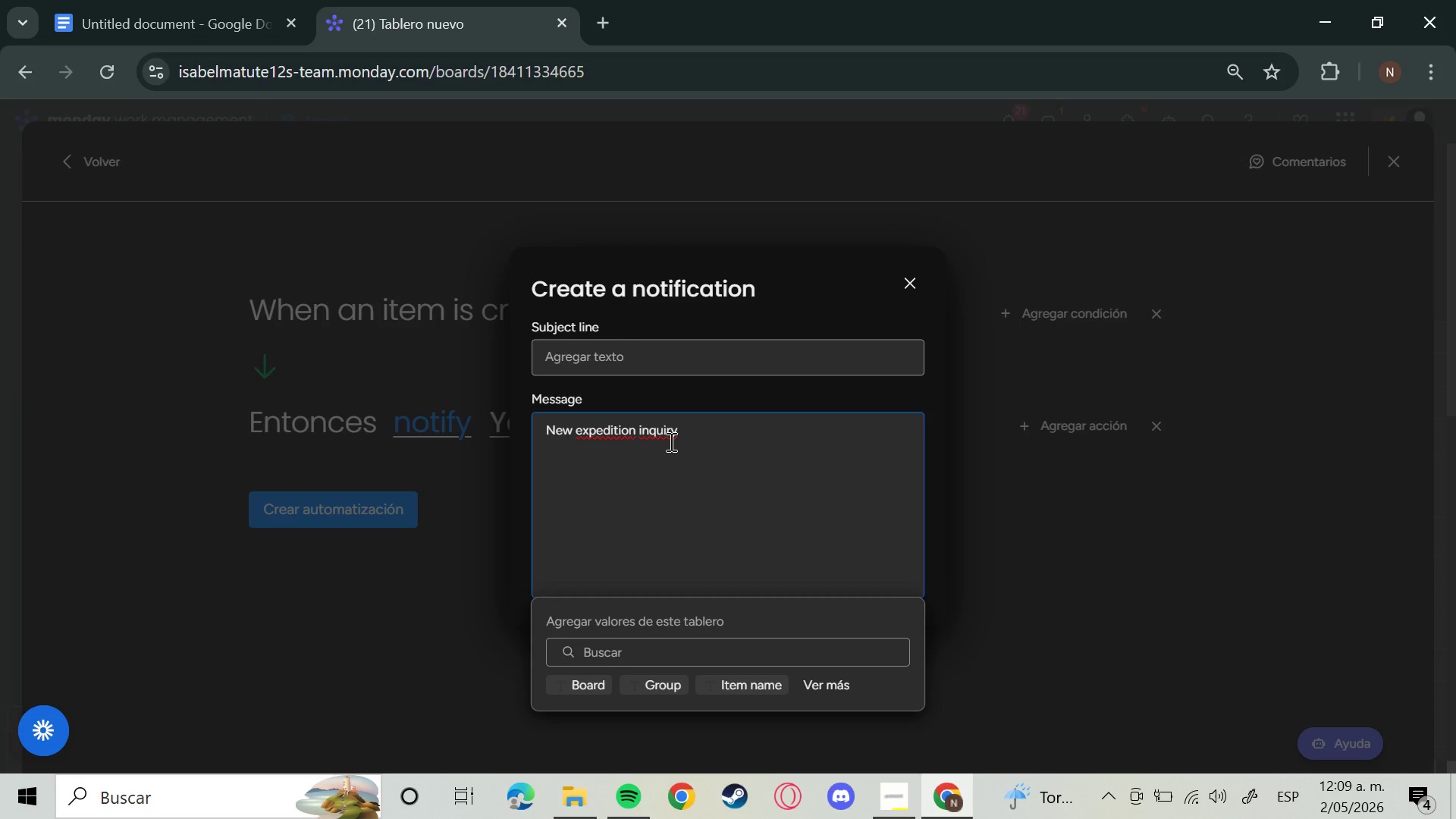 
type(created )
key(Backspace)
type(, Please review and fl)
key(Backspace)
type(ollow up.)
 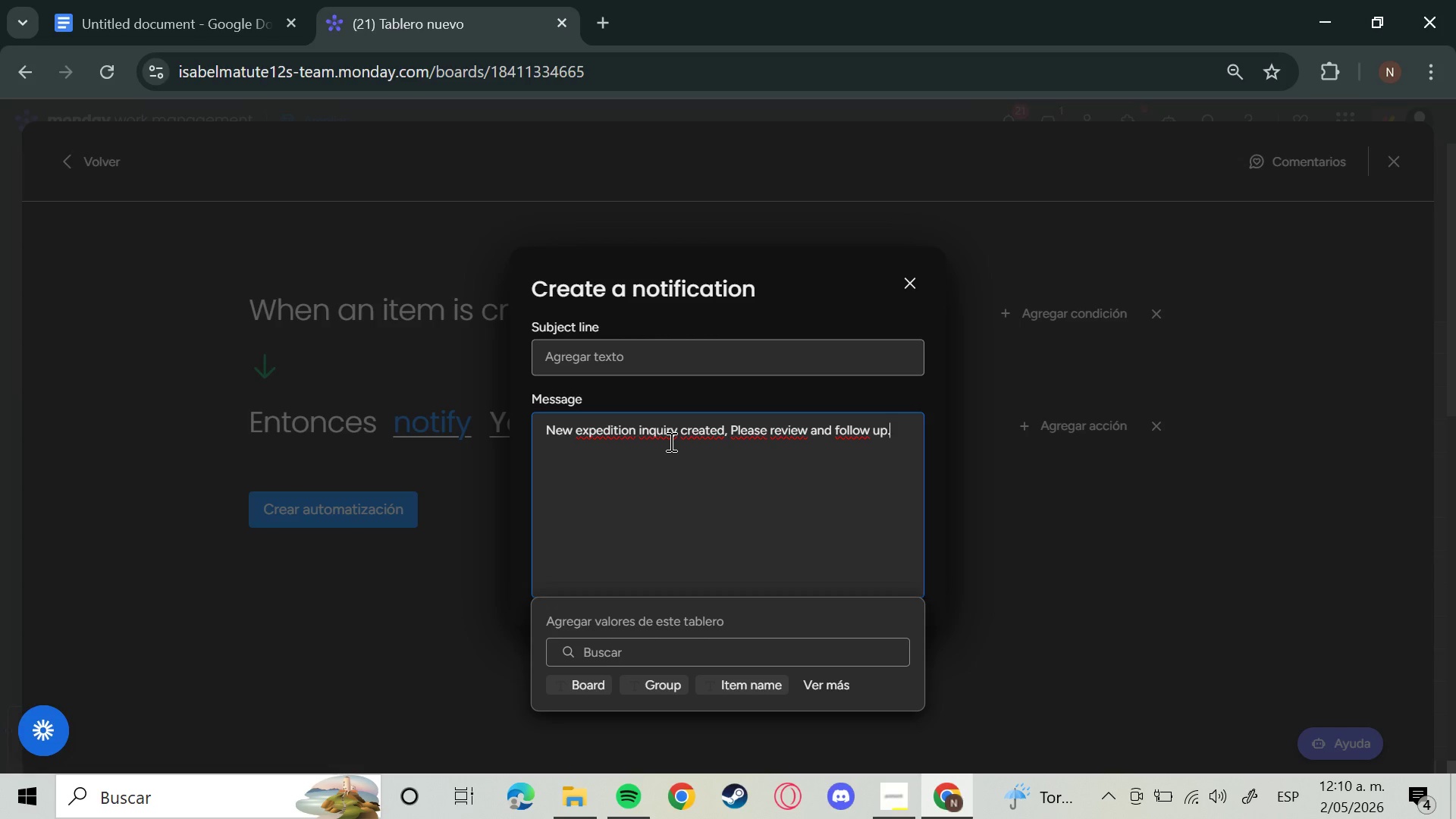 
key(Enter)
 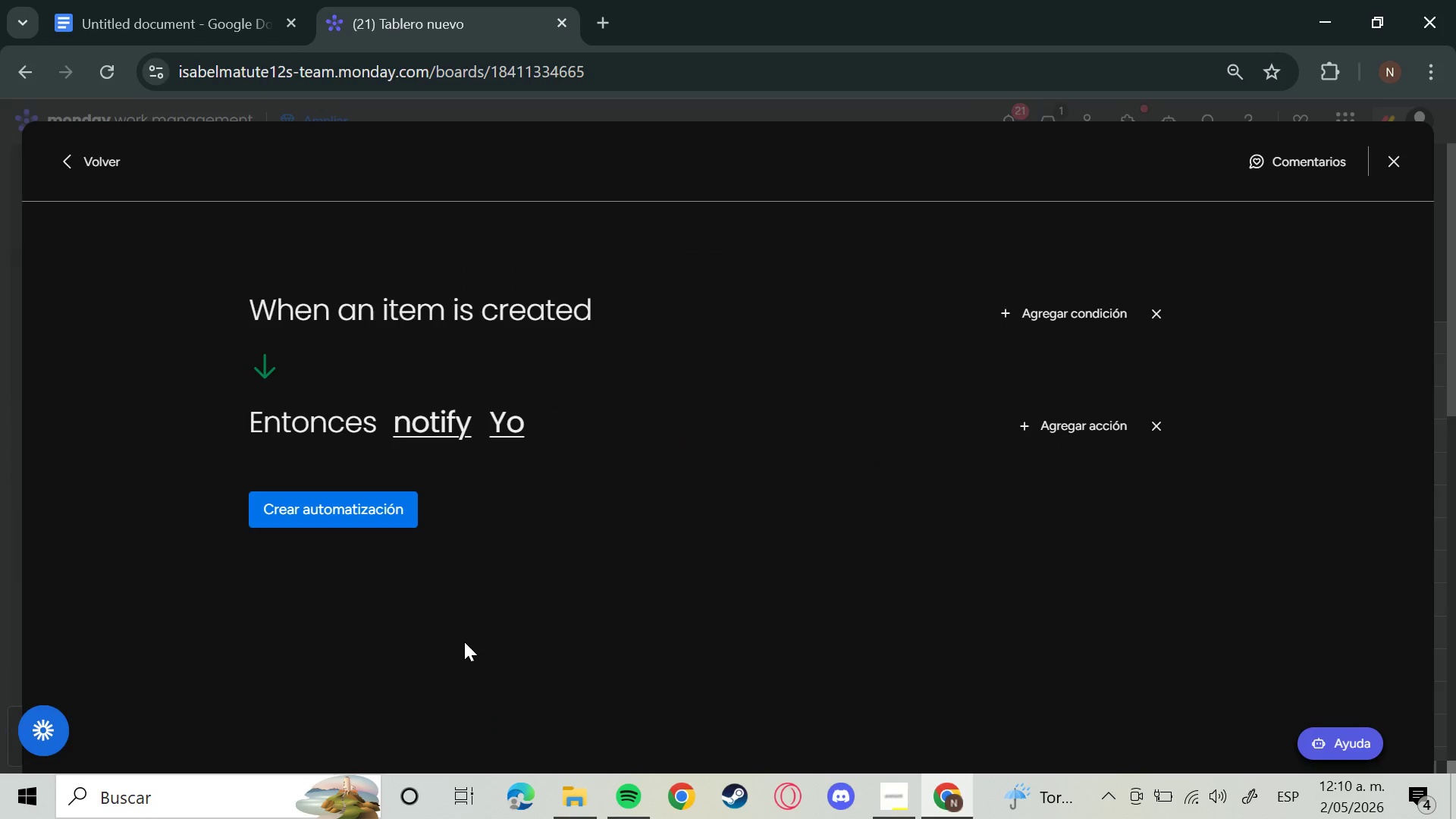 
wait(11.55)
 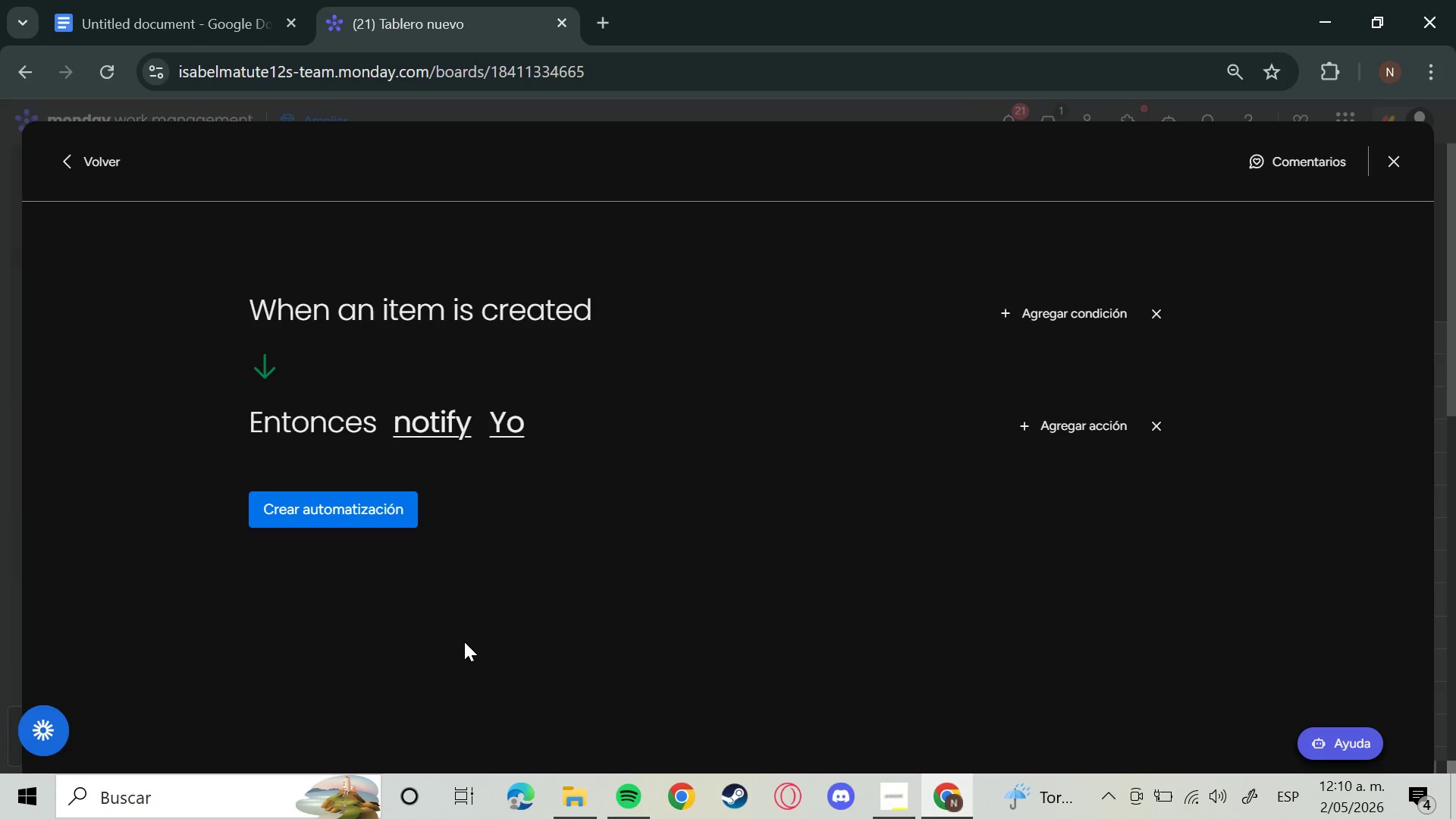 
left_click([330, 494])
 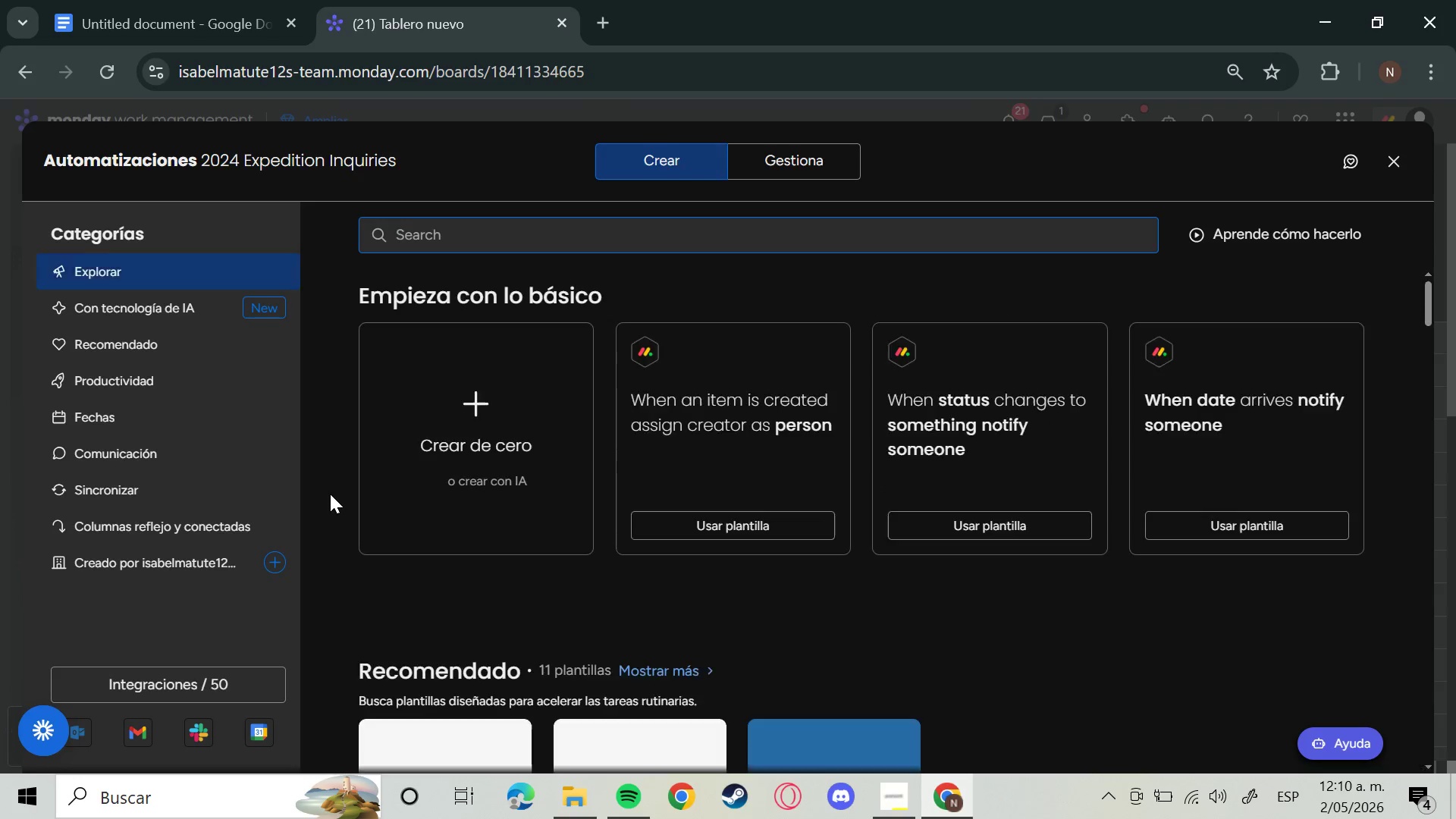 
left_click([477, 389])
 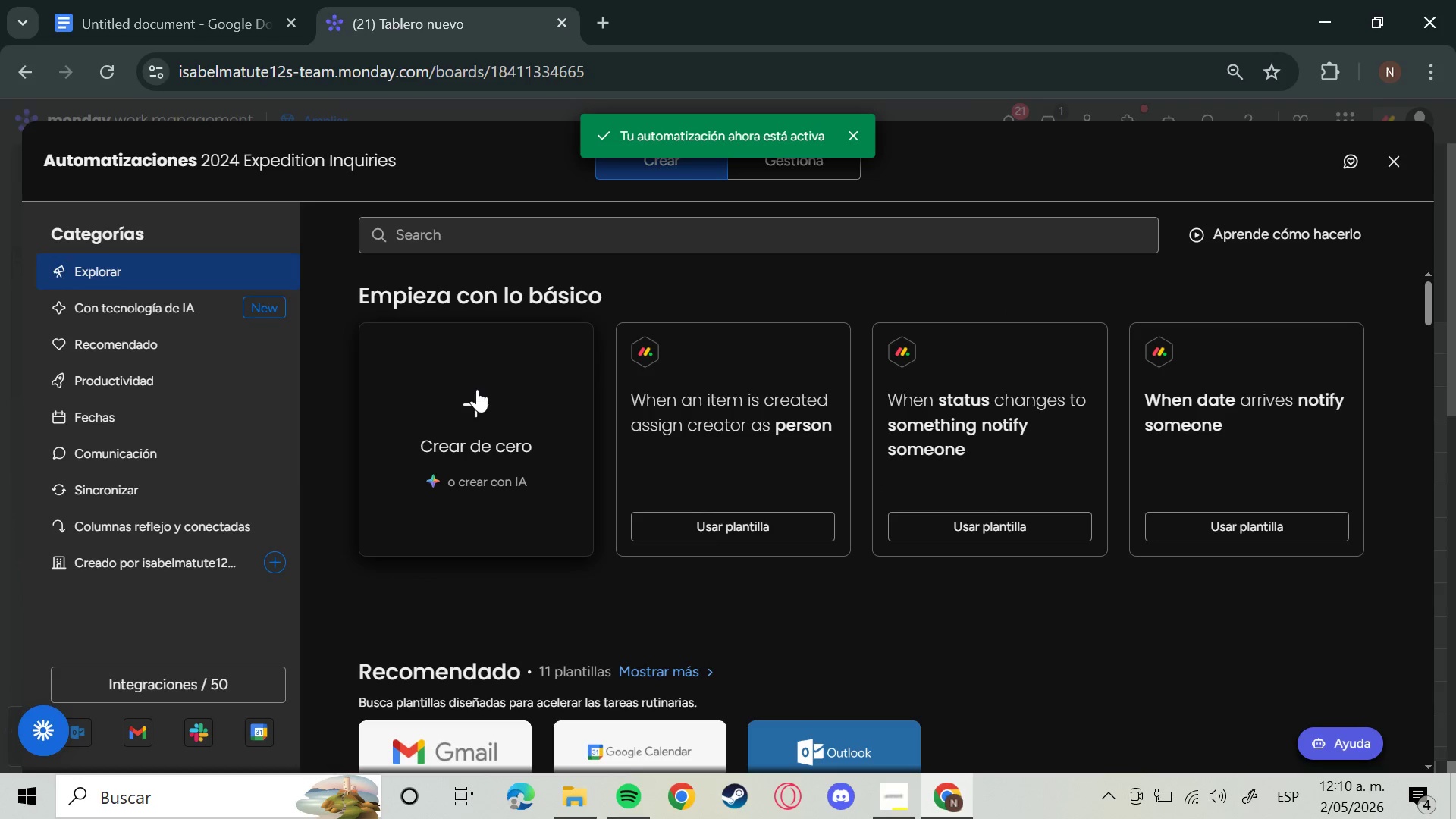 
wait(8.23)
 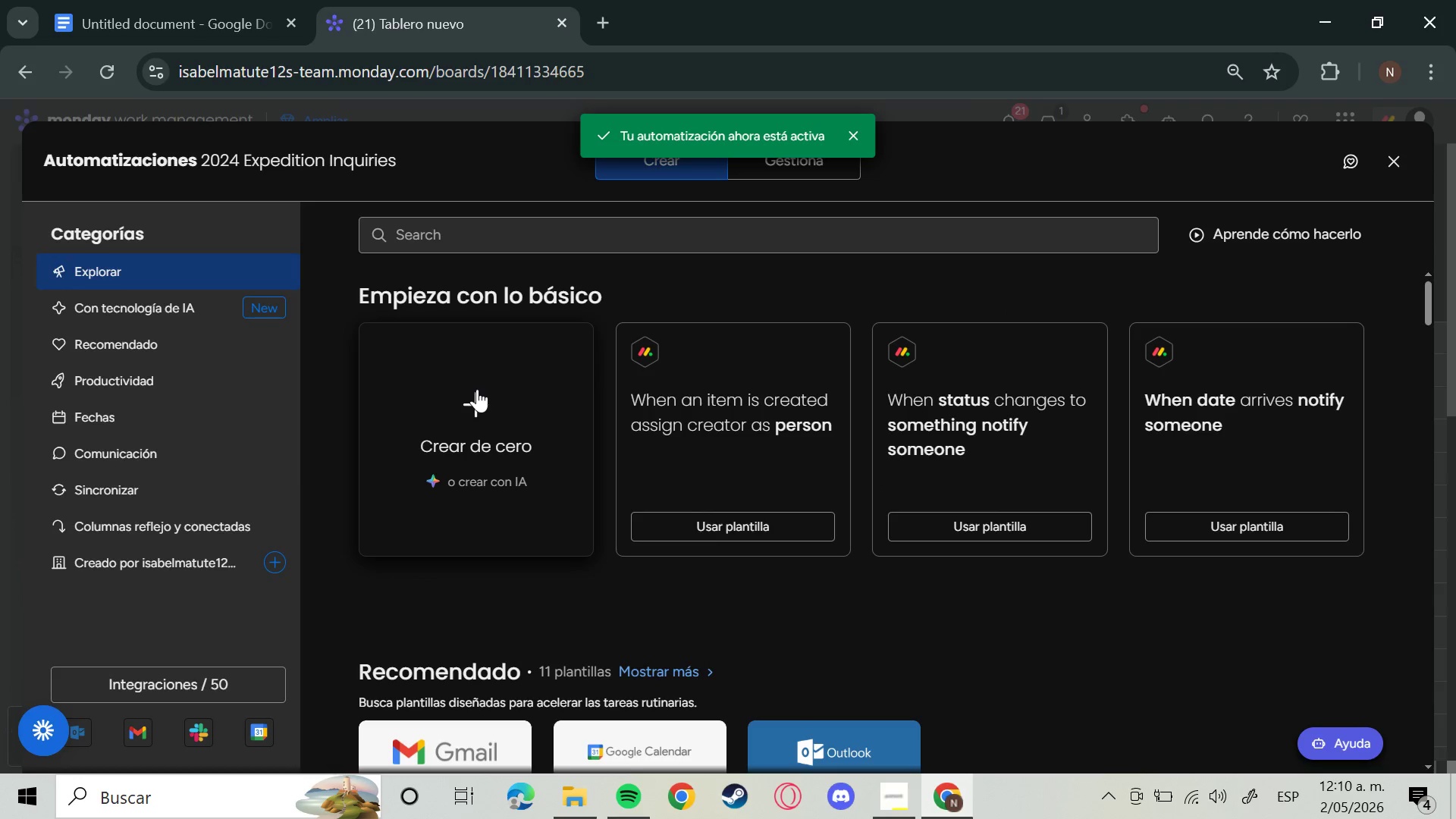 
left_click([896, 806])